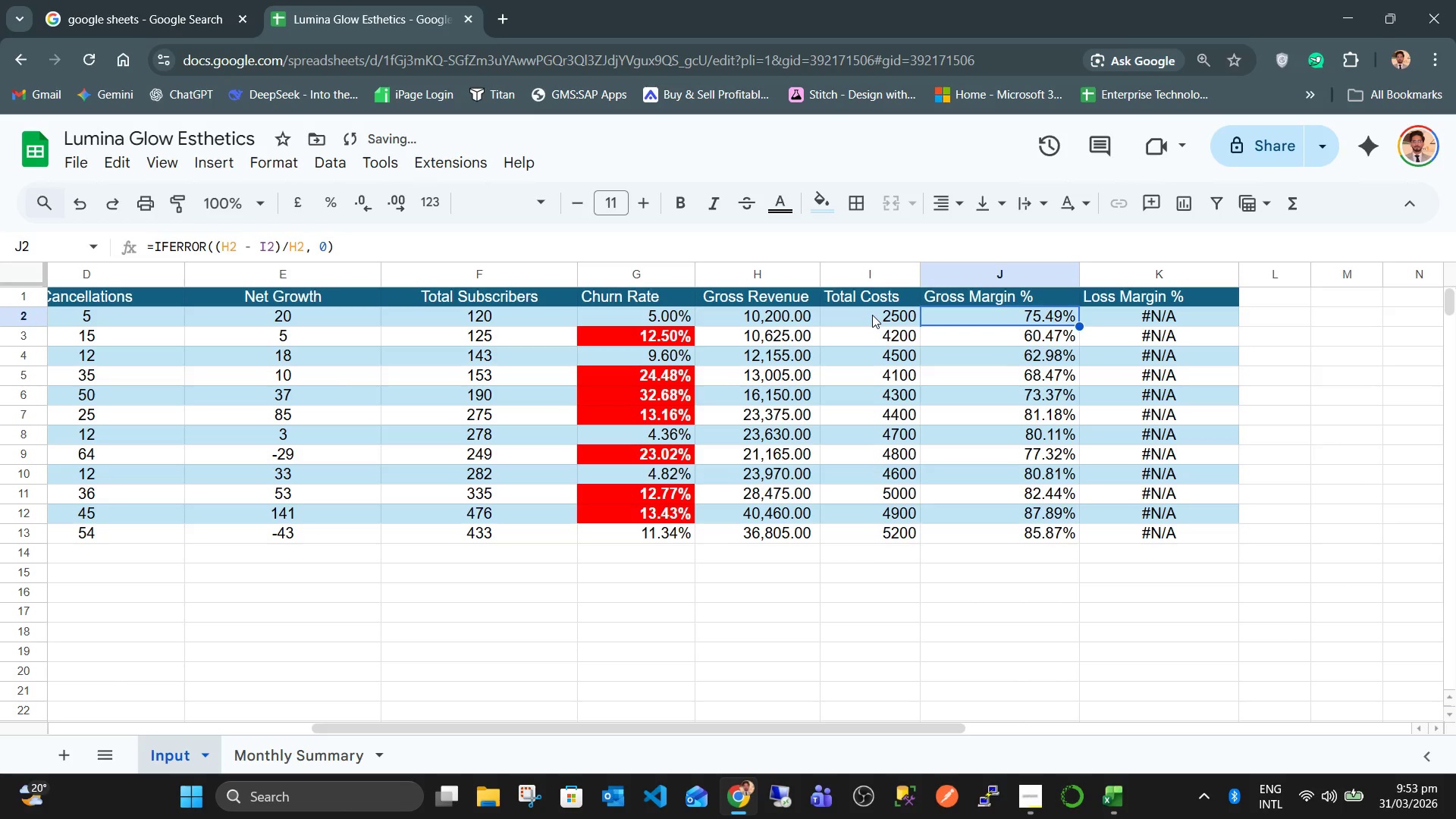 
key(ArrowLeft)
 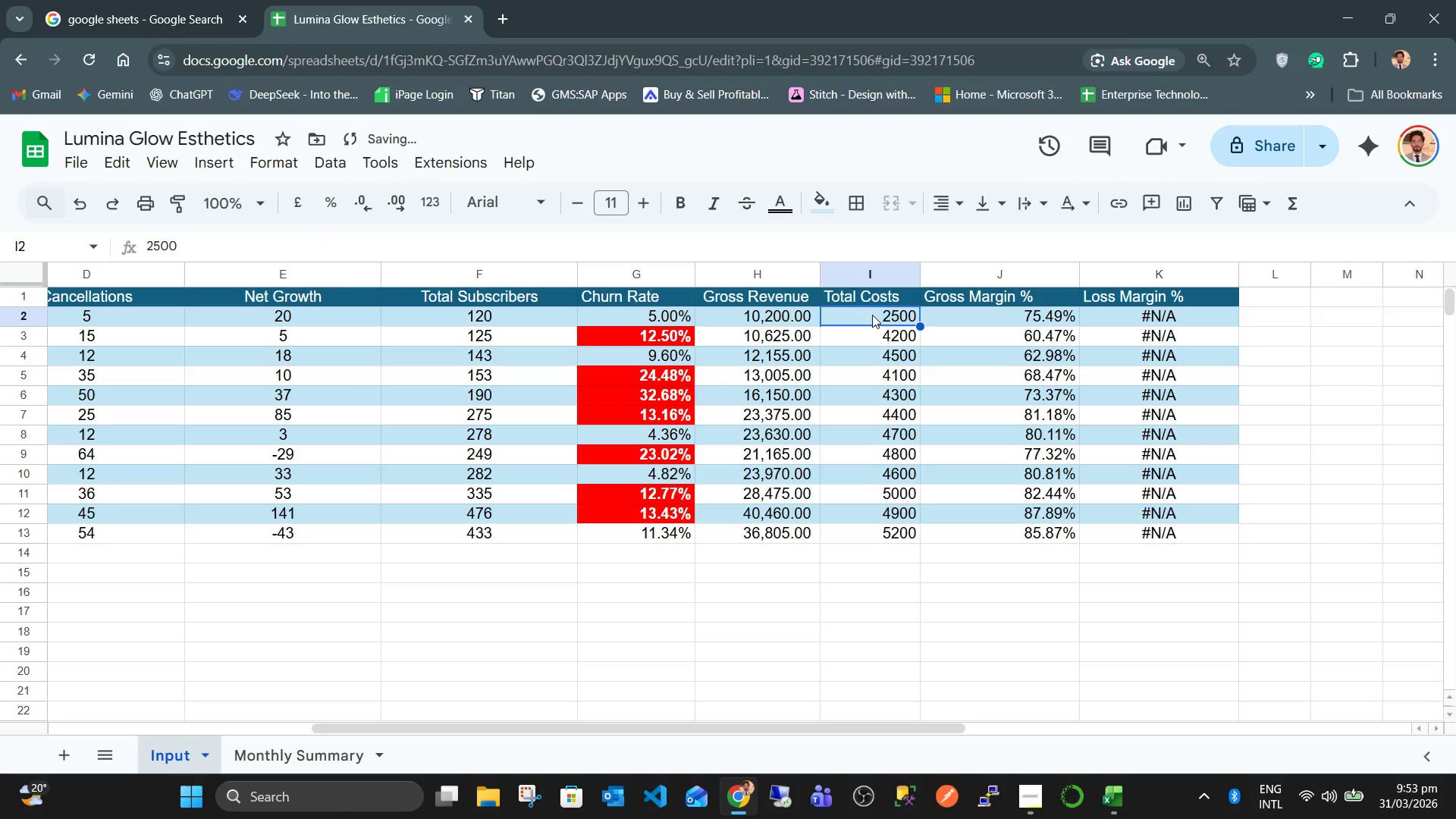 
key(Numpad2)
 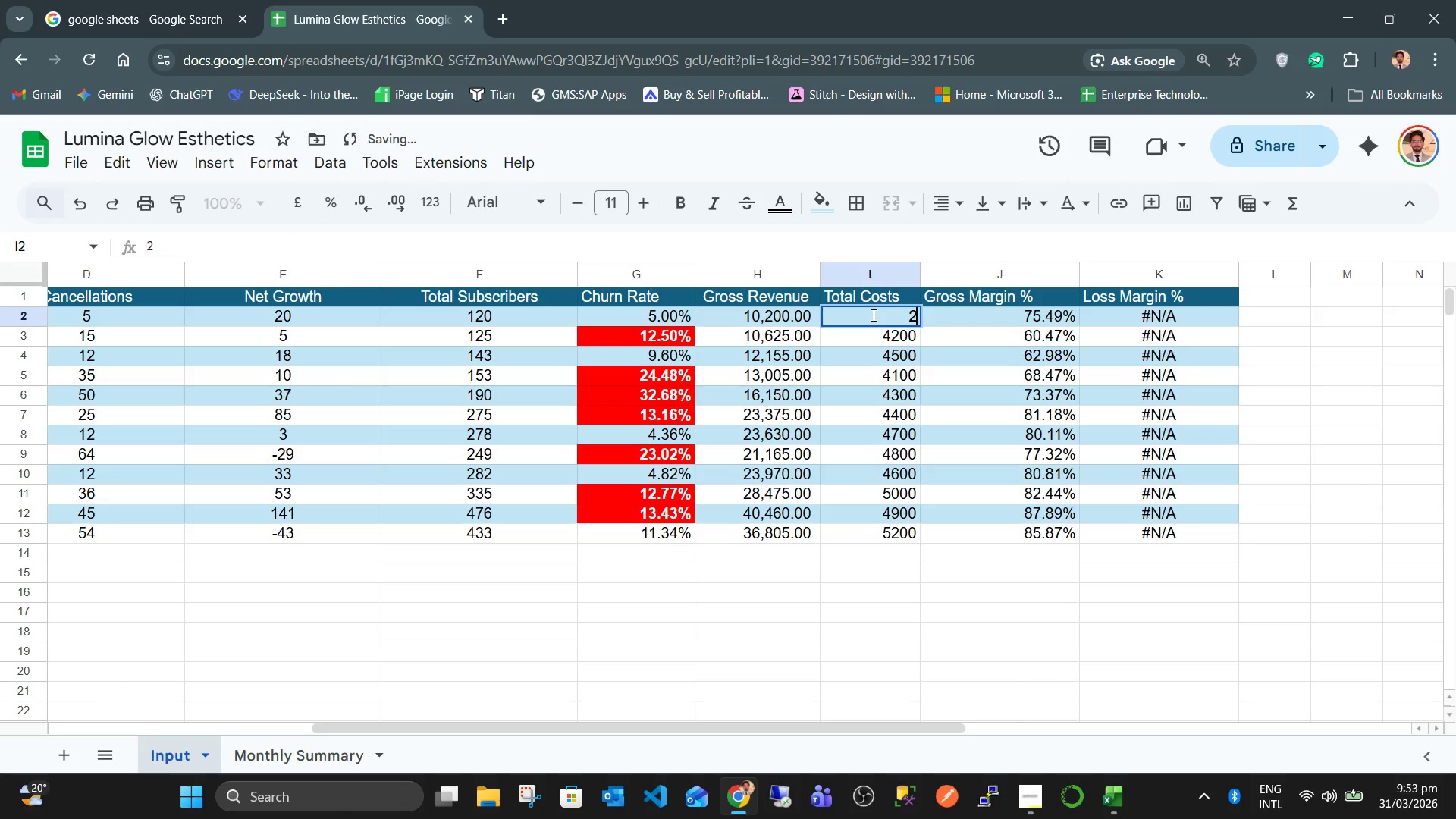 
key(Numpad5)
 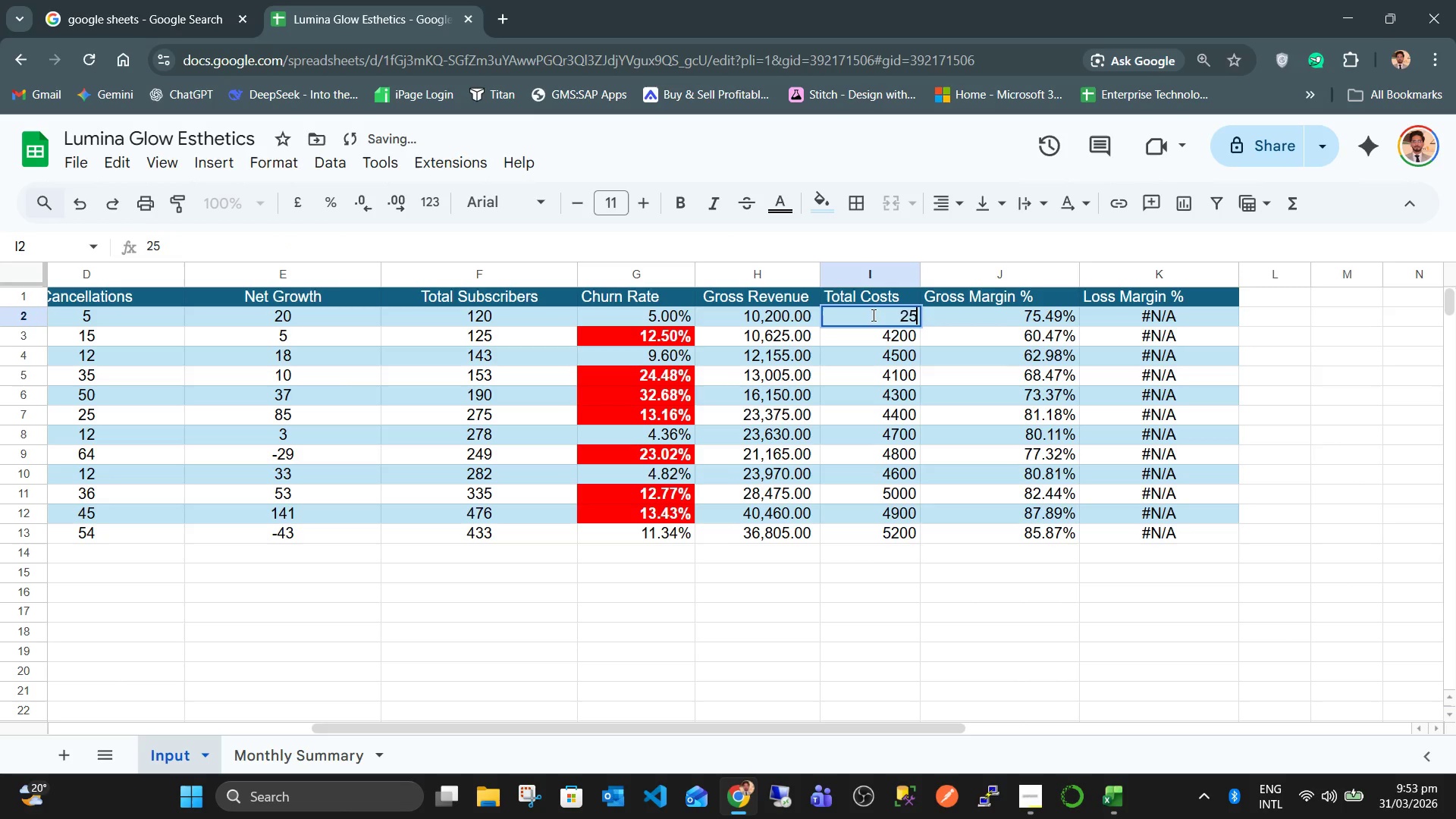 
key(Numpad0)
 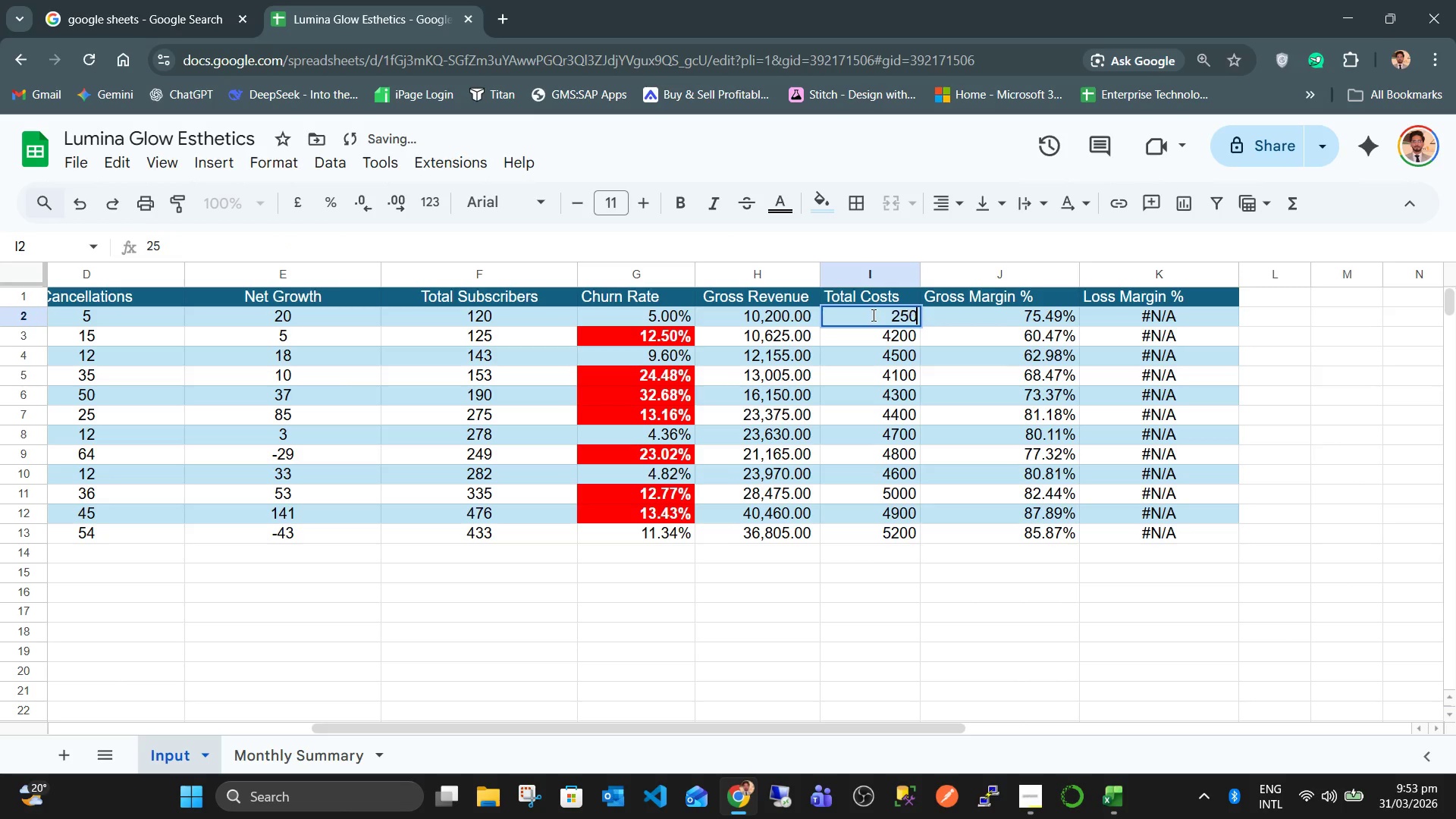 
key(Numpad0)
 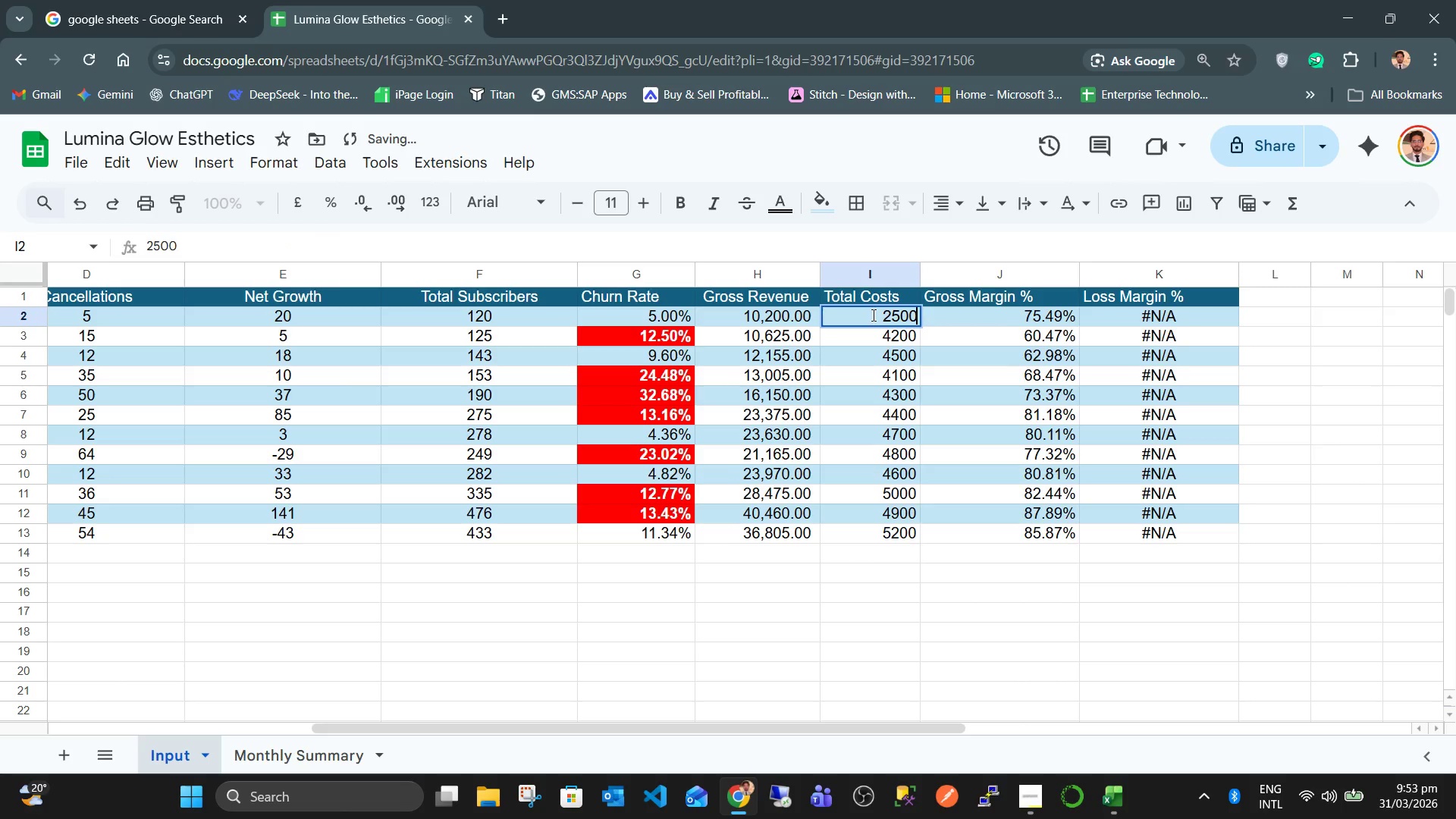 
key(Numpad0)
 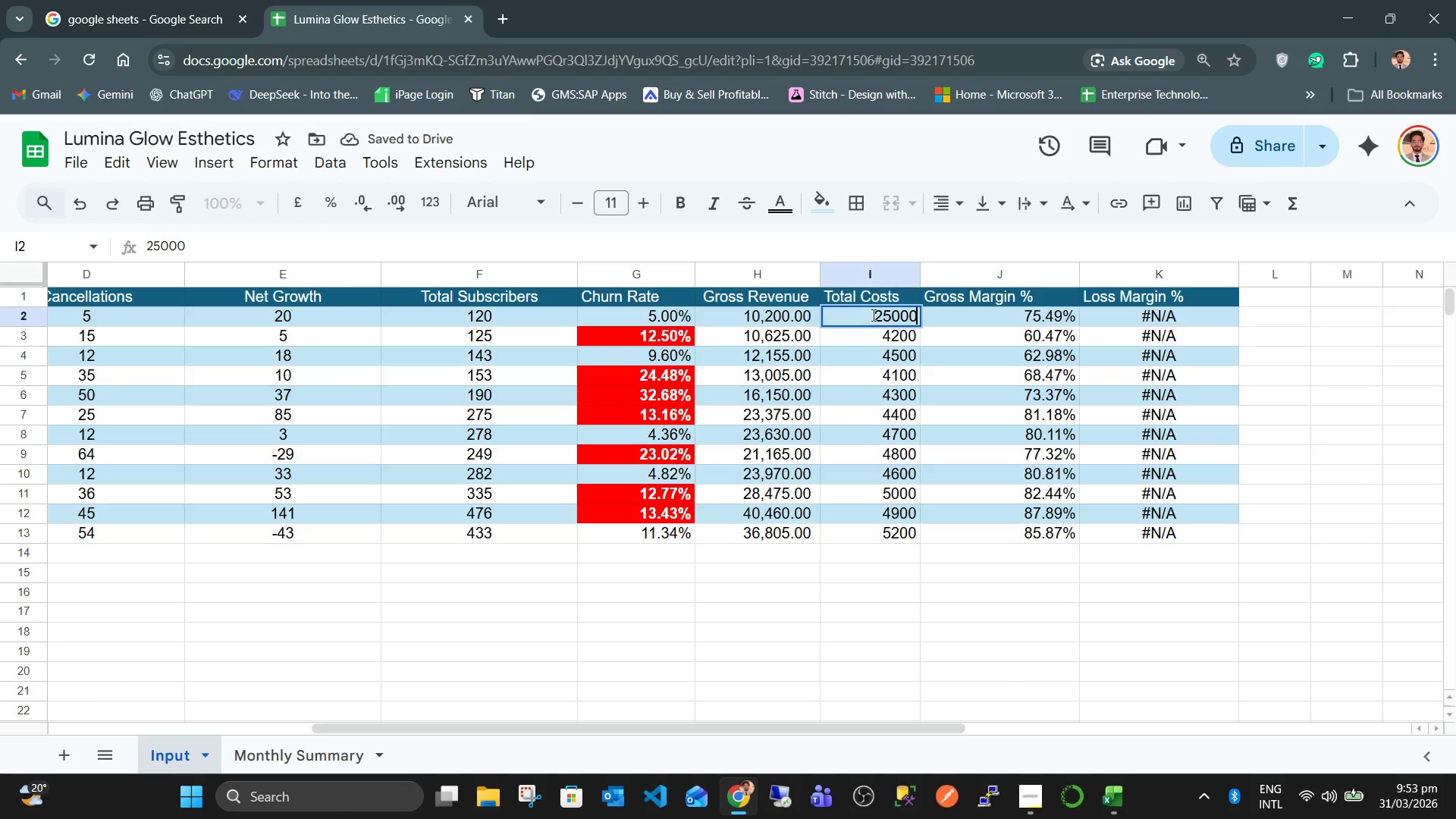 
key(Tab)
 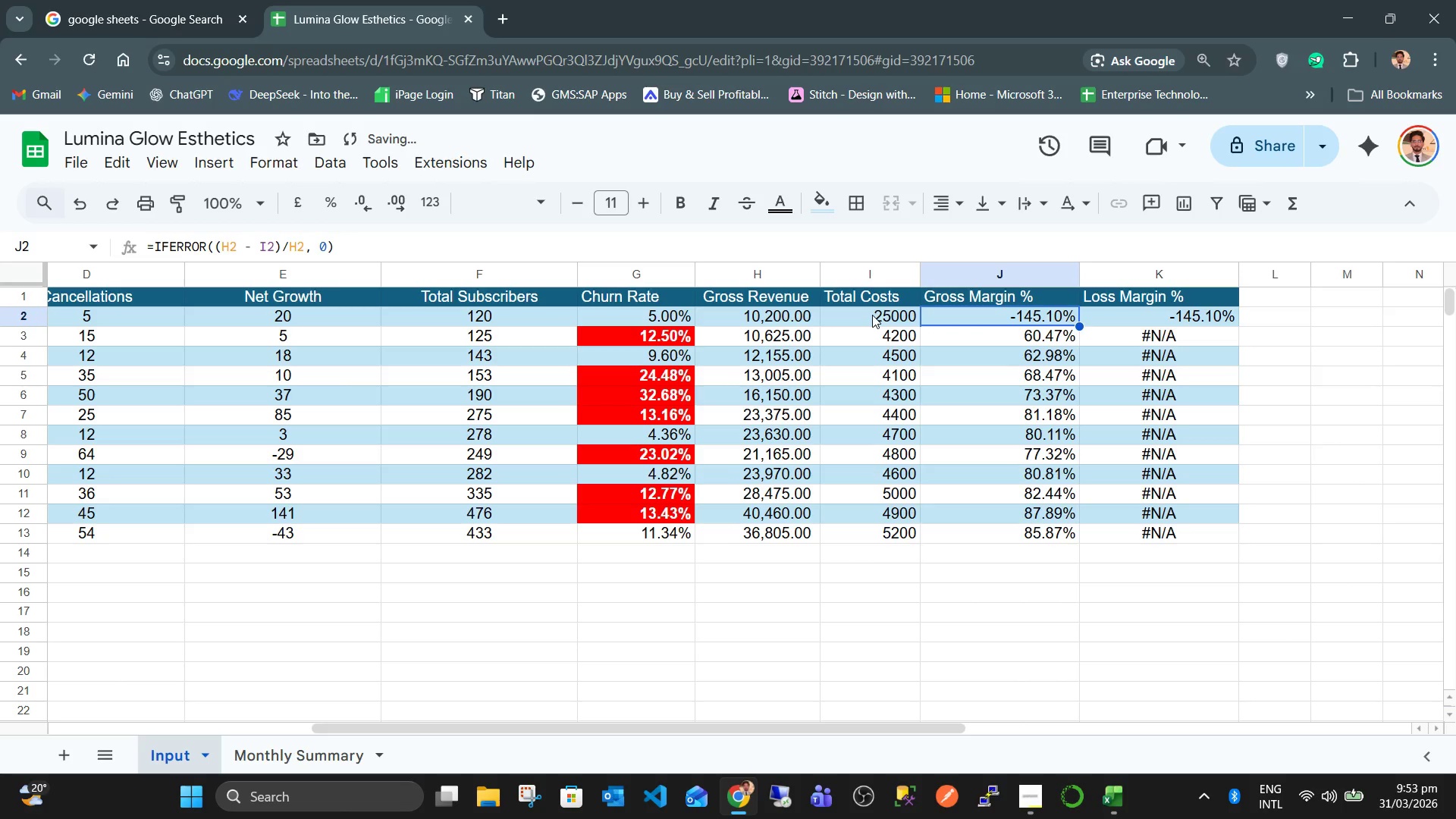 
key(ArrowDown)
 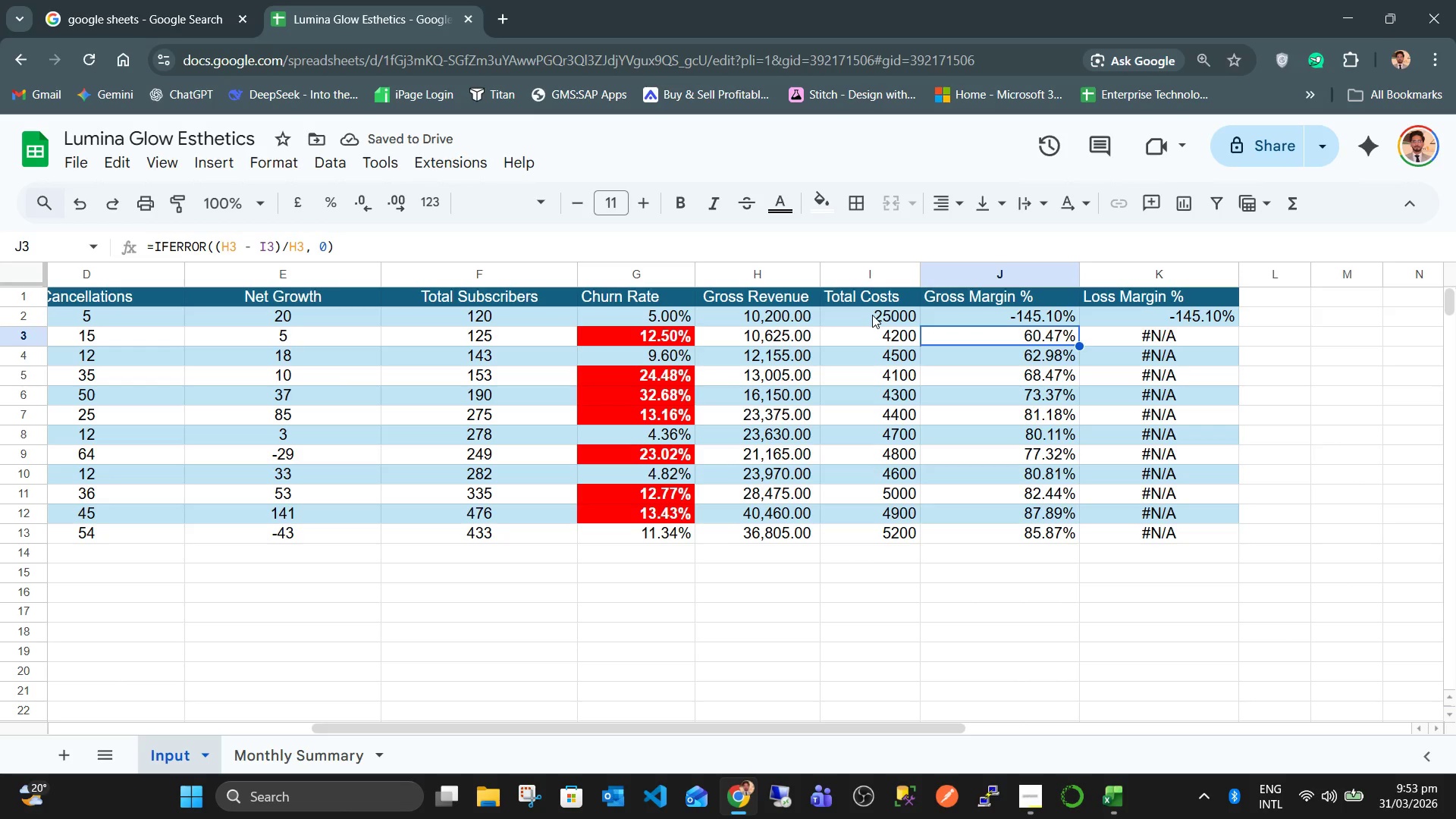 
key(ArrowUp)
 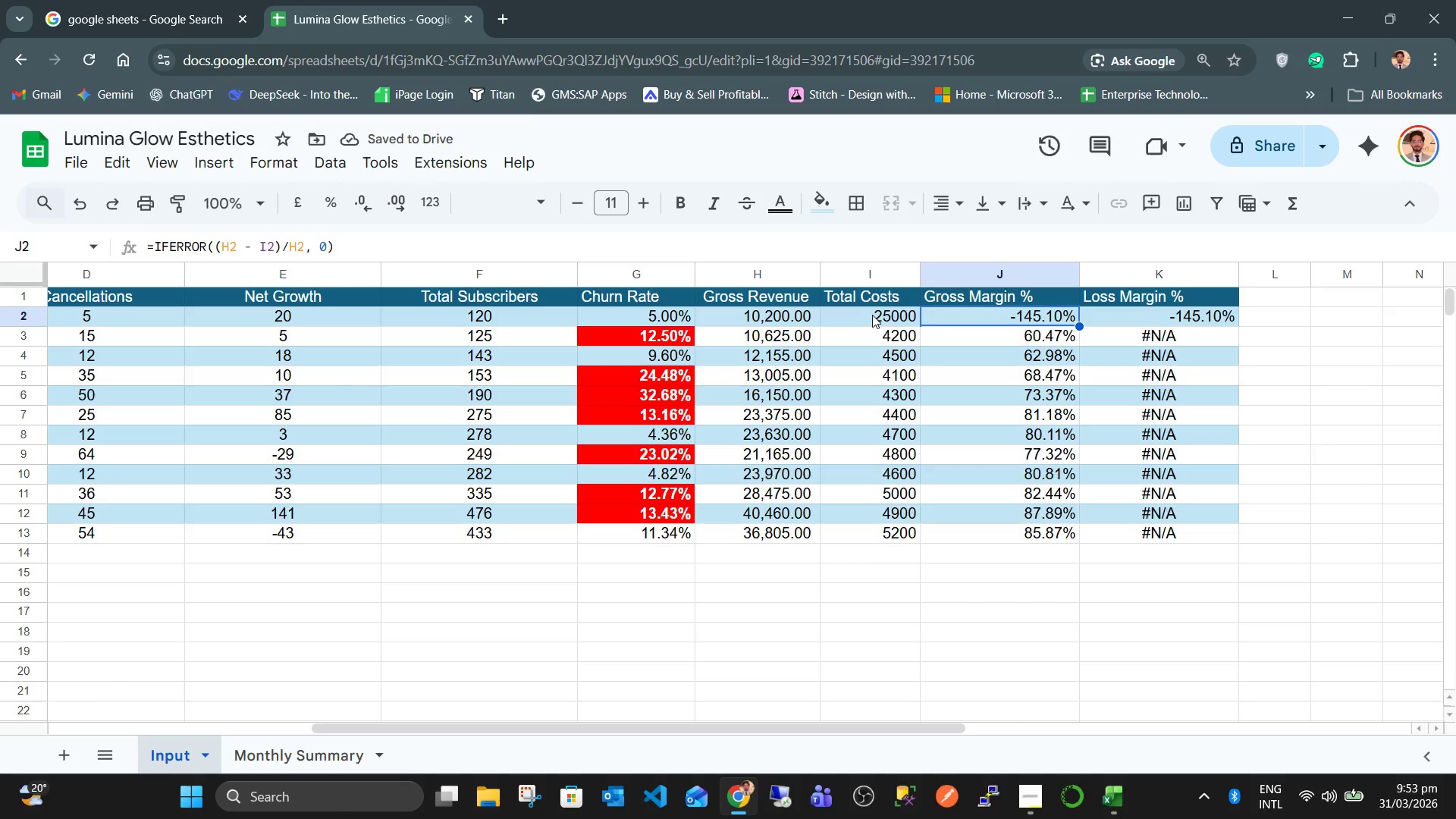 
key(ArrowDown)
 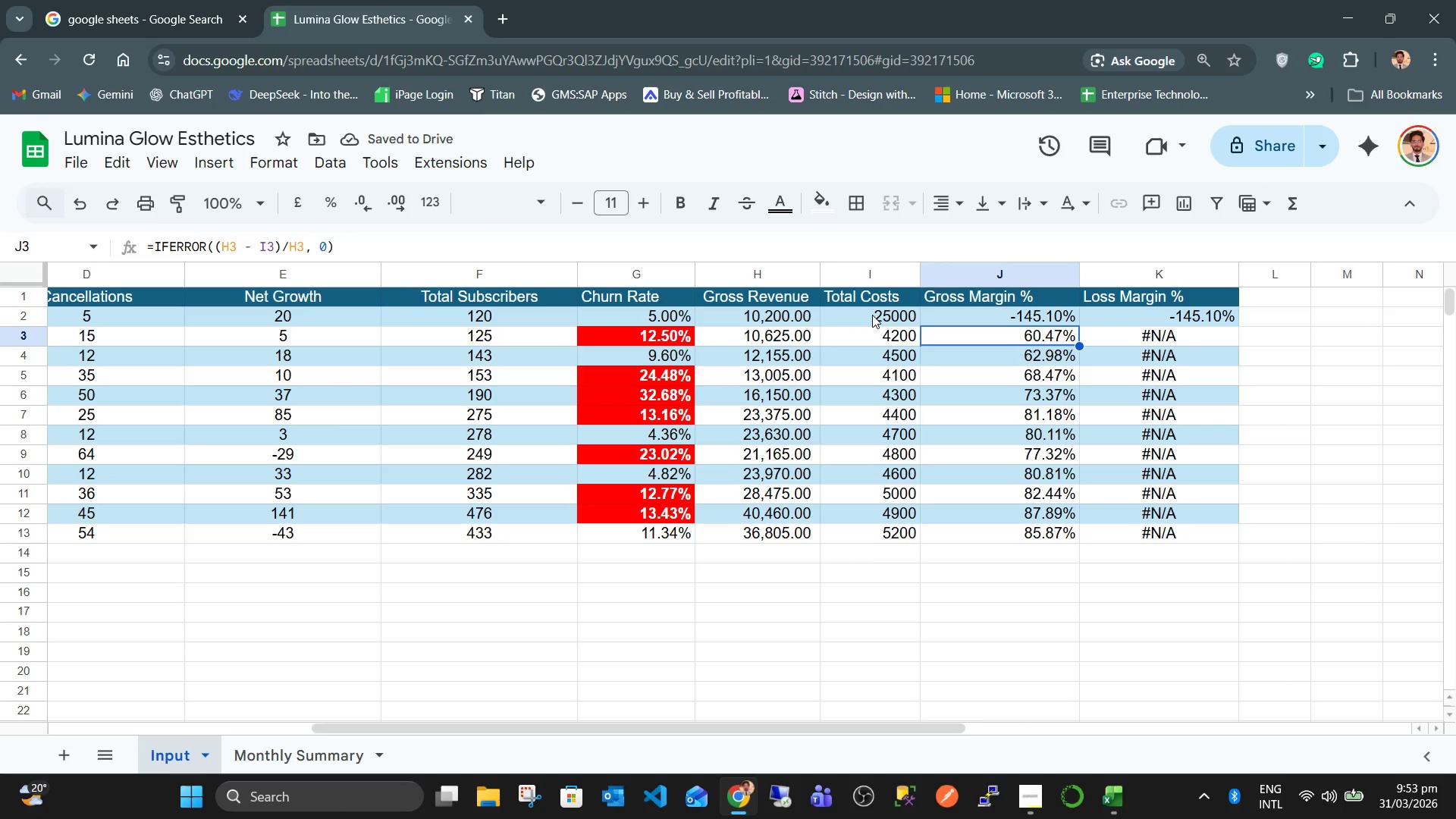 
key(ArrowDown)
 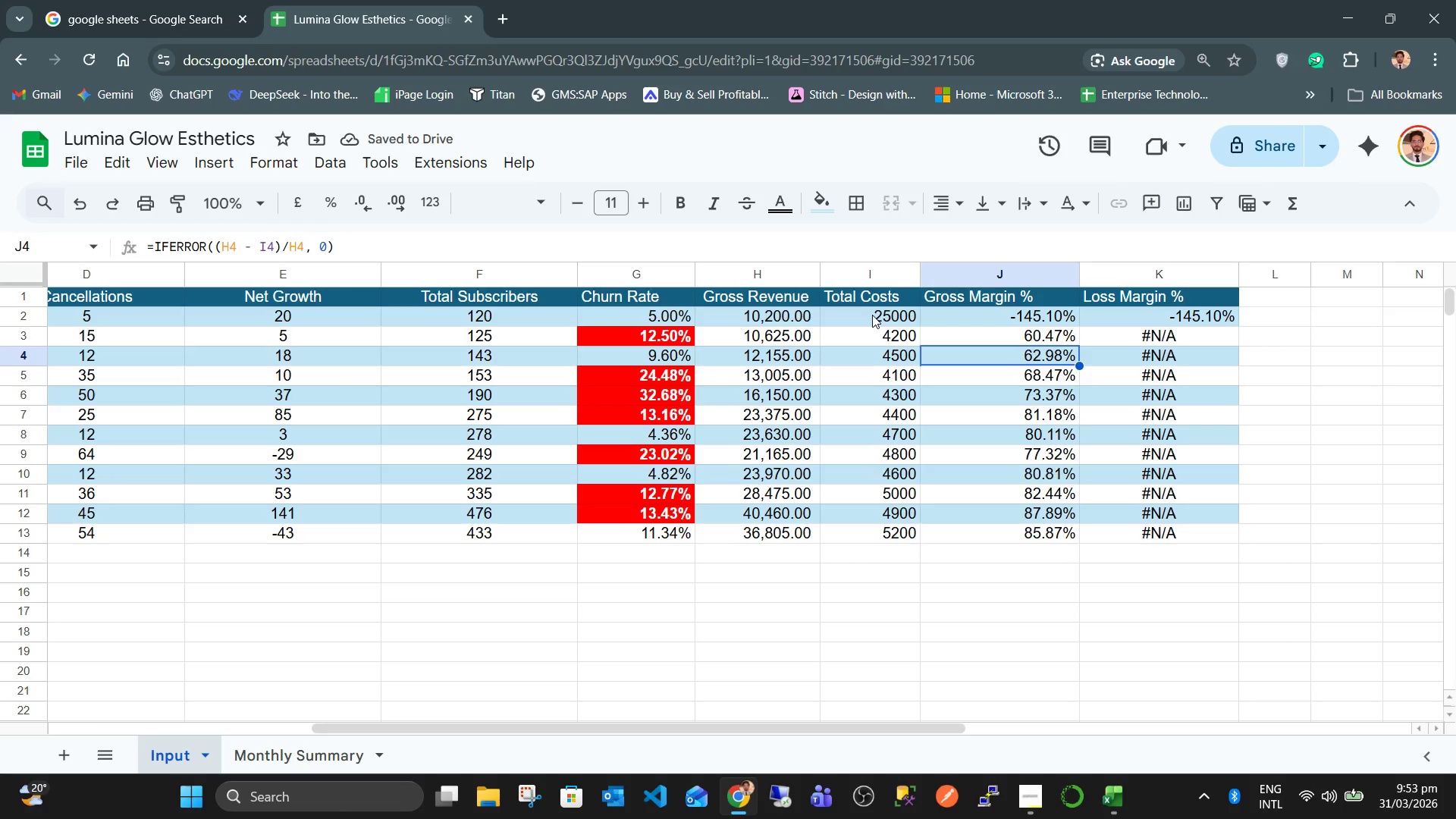 
key(ArrowDown)
 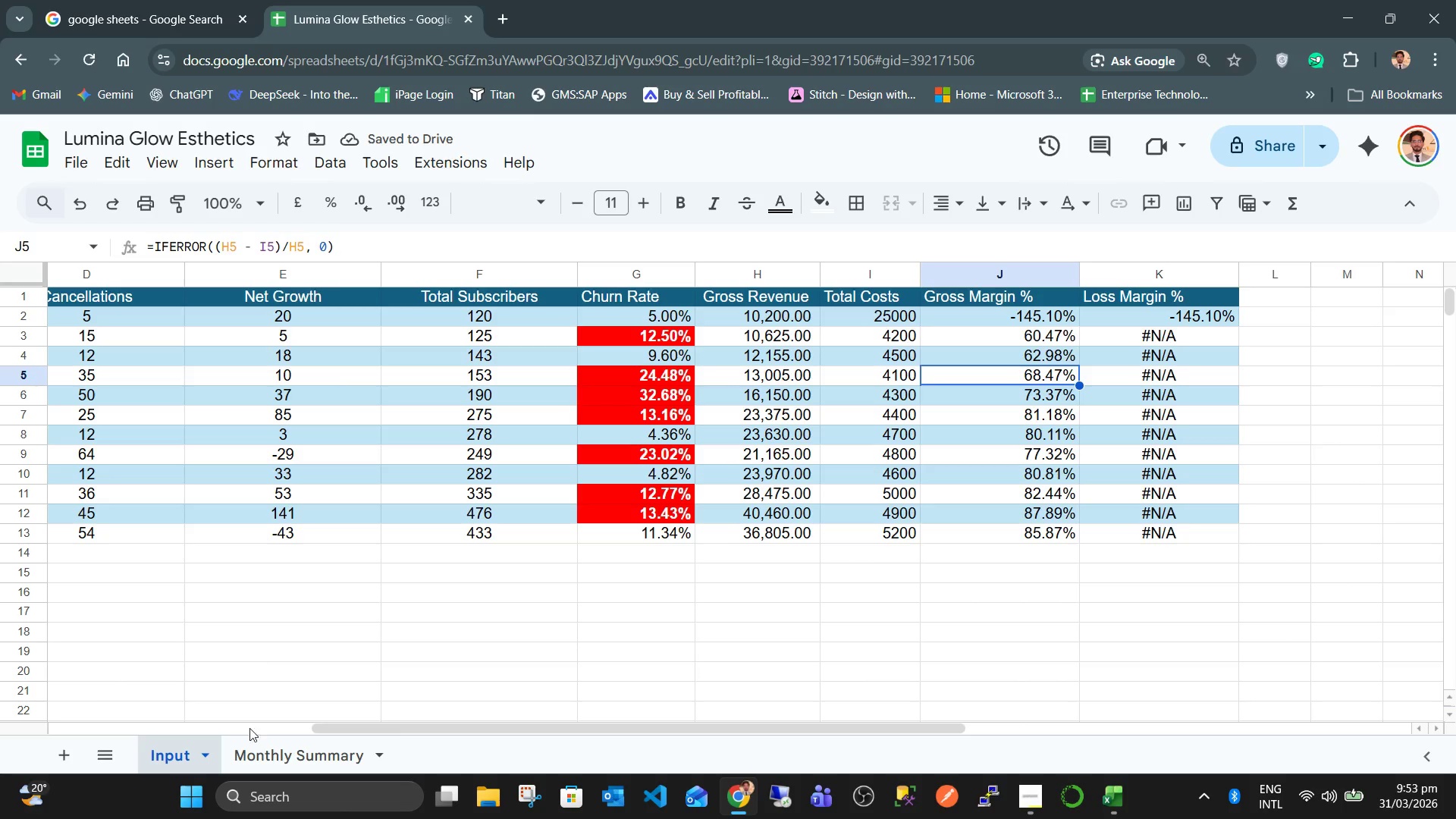 
left_click([262, 756])
 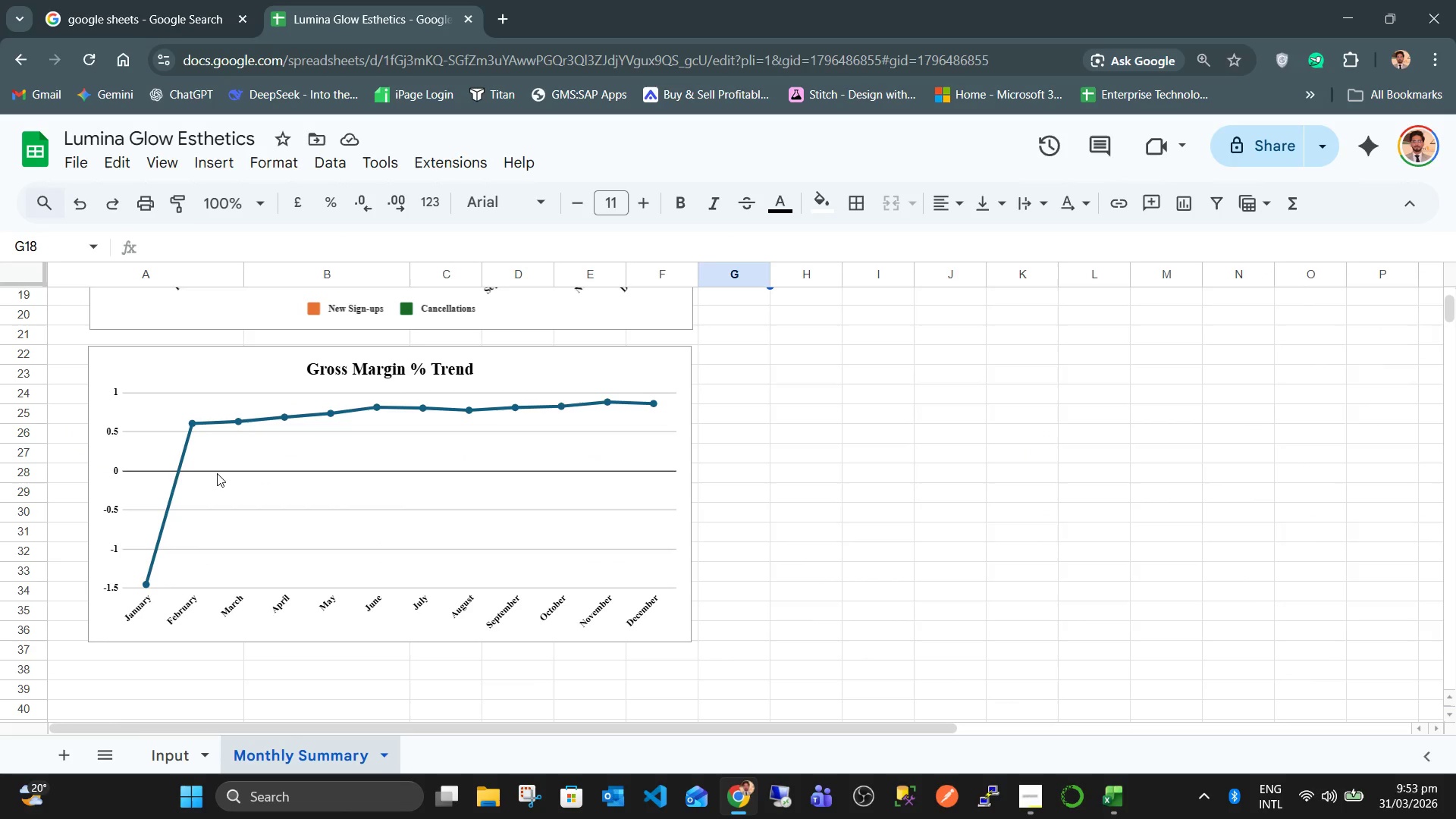 
wait(6.03)
 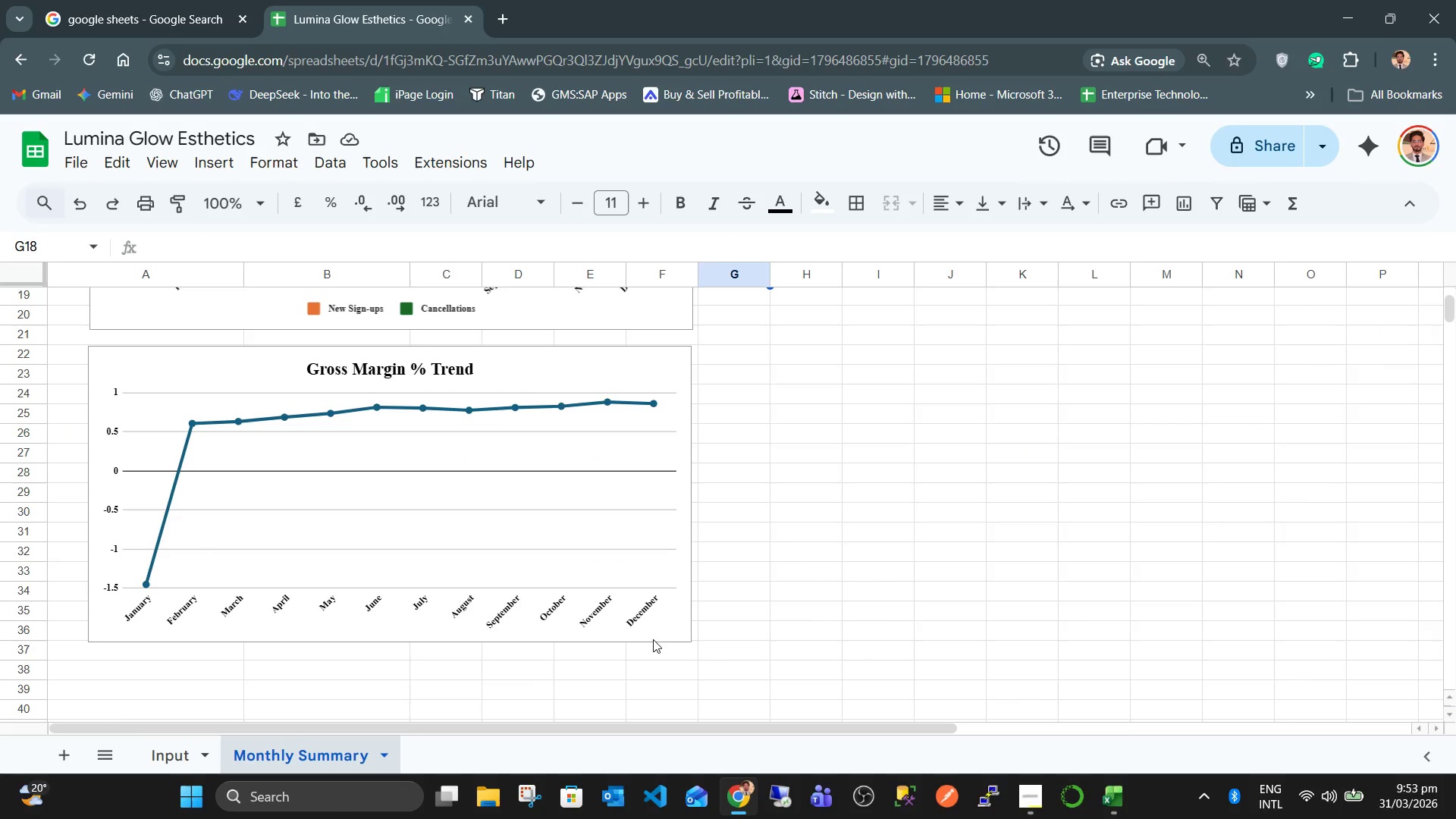 
left_click([116, 574])
 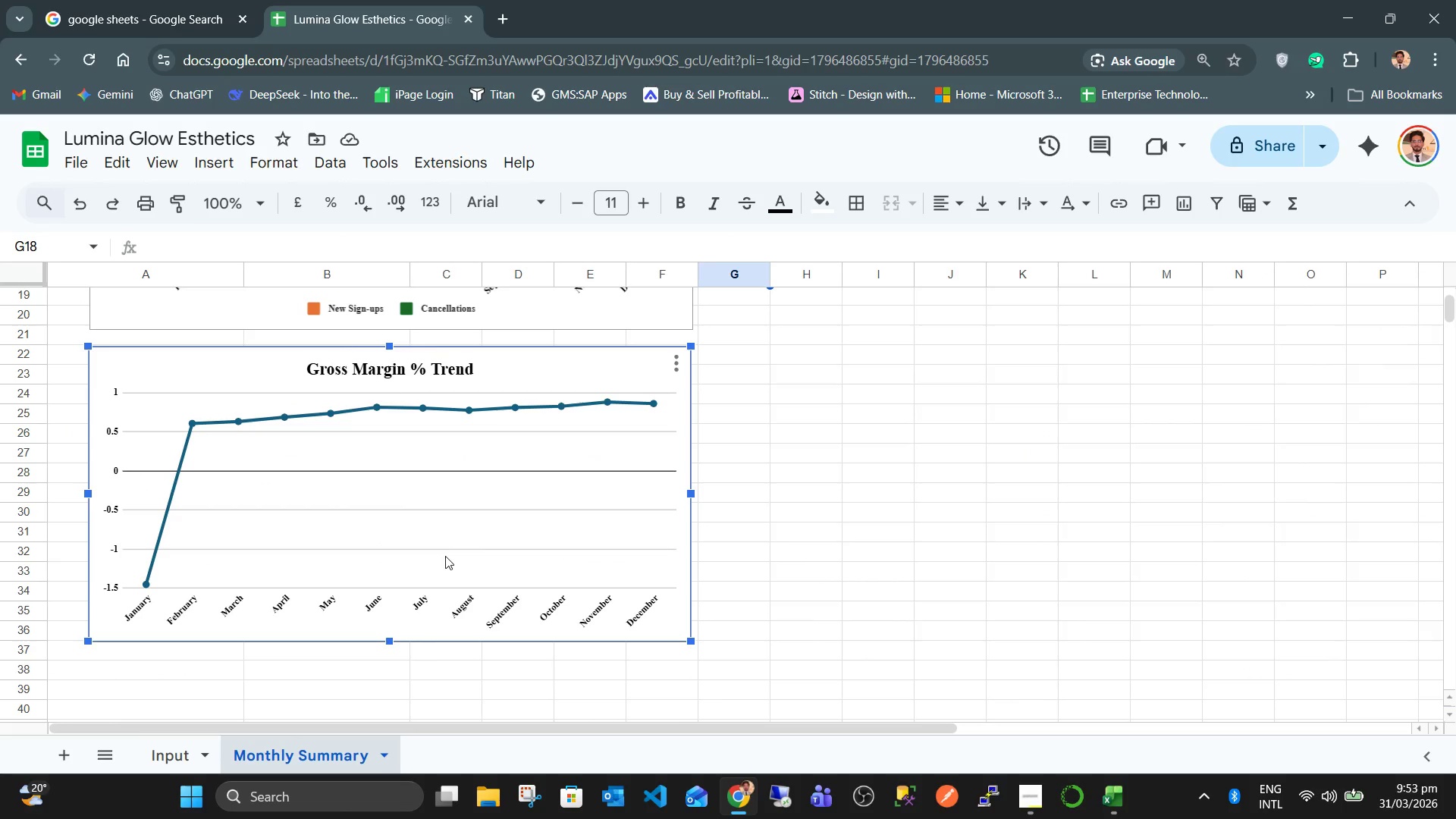 
double_click([446, 556])
 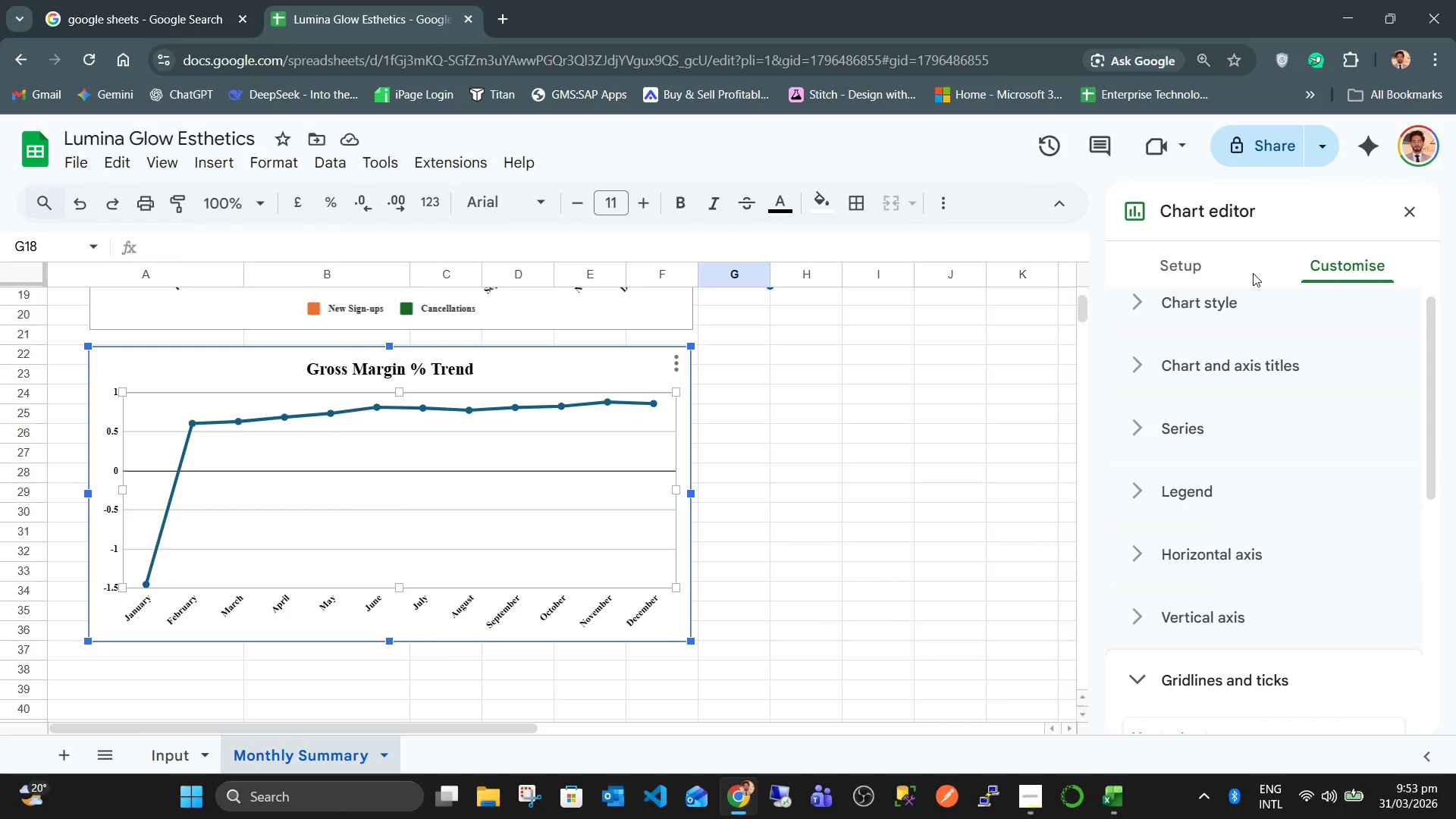 
left_click([1205, 270])
 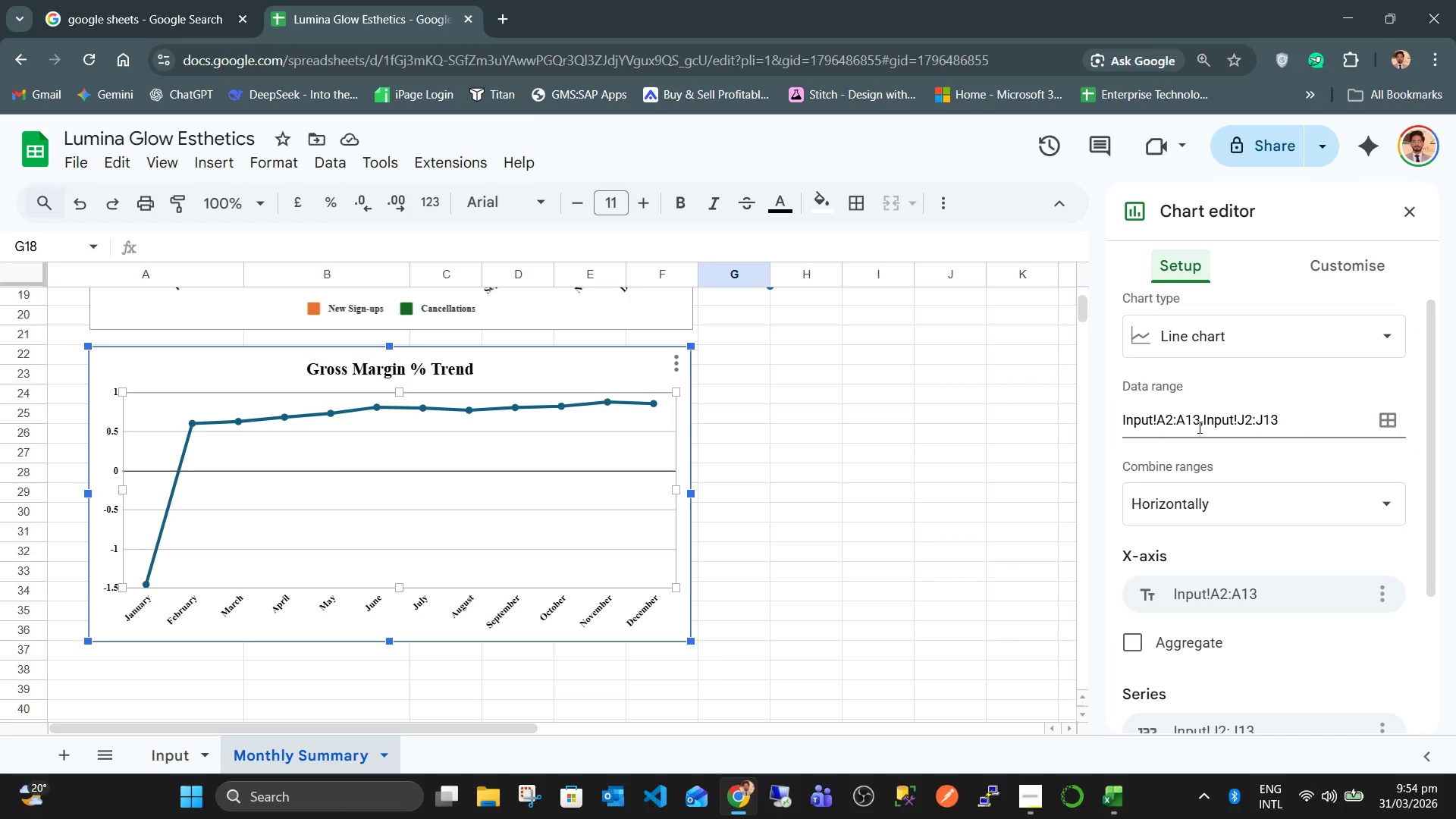 
left_click([1164, 416])
 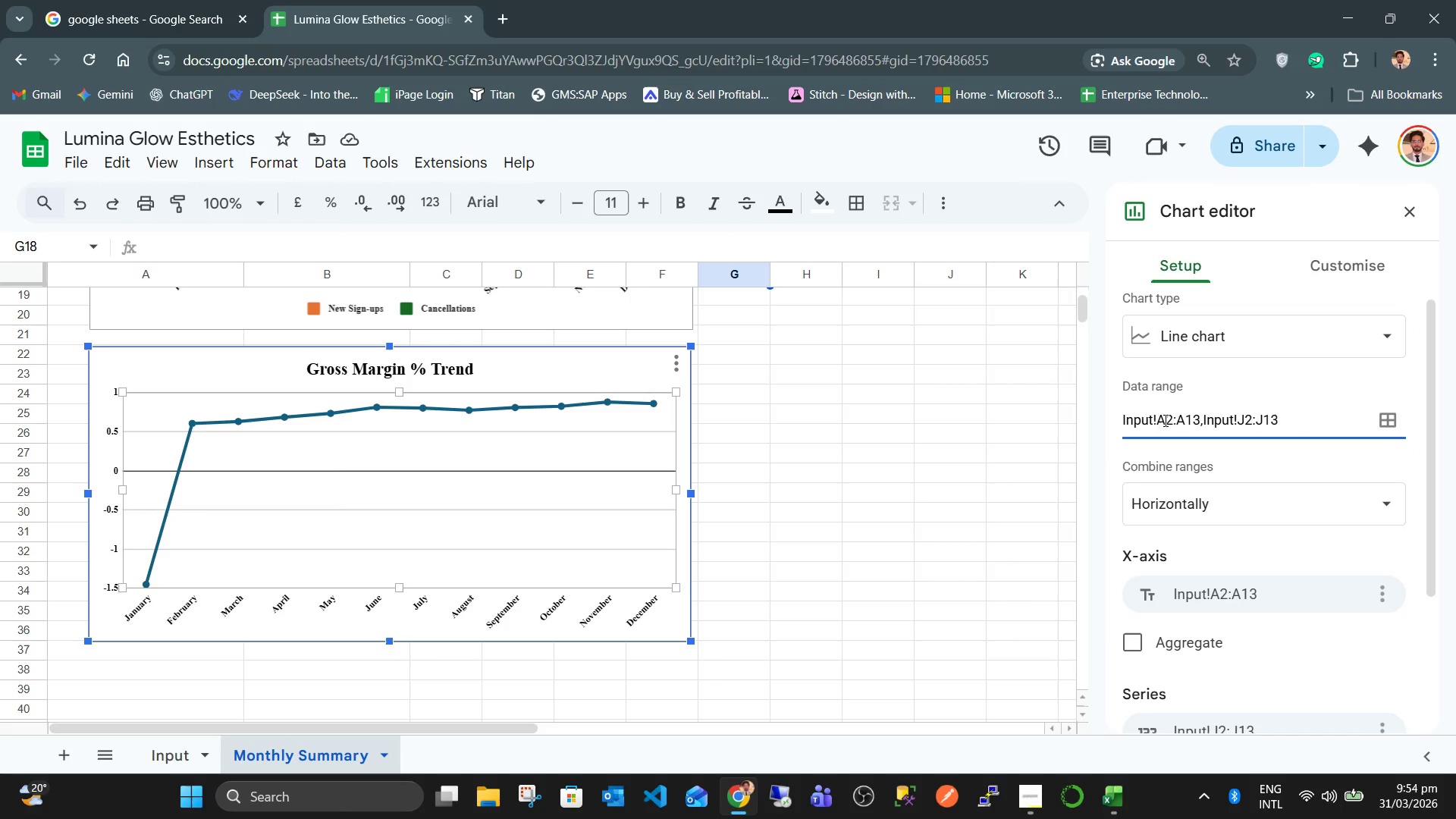 
double_click([1164, 420])
 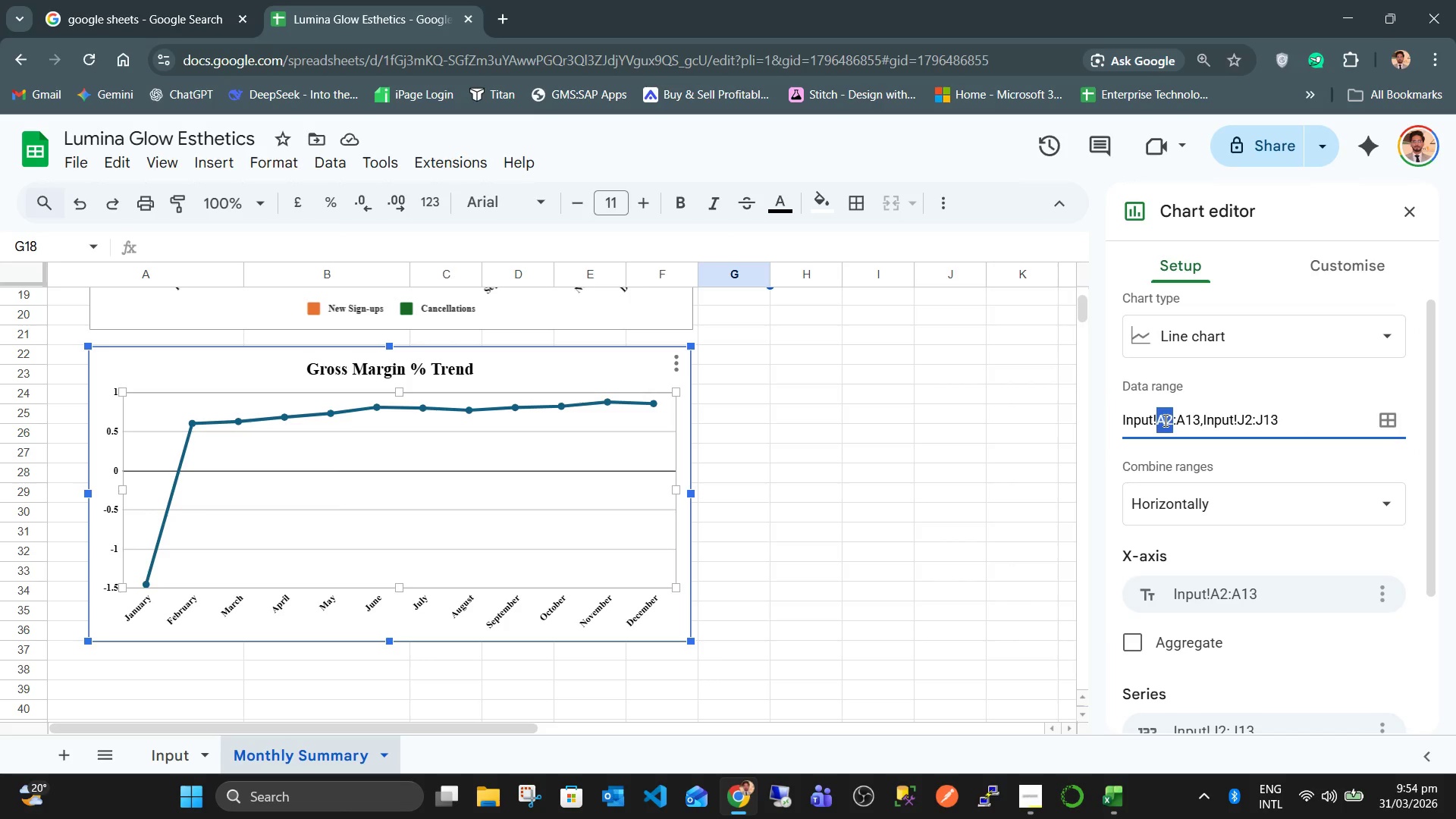 
hold_key(key=F2, duration=0.33)
 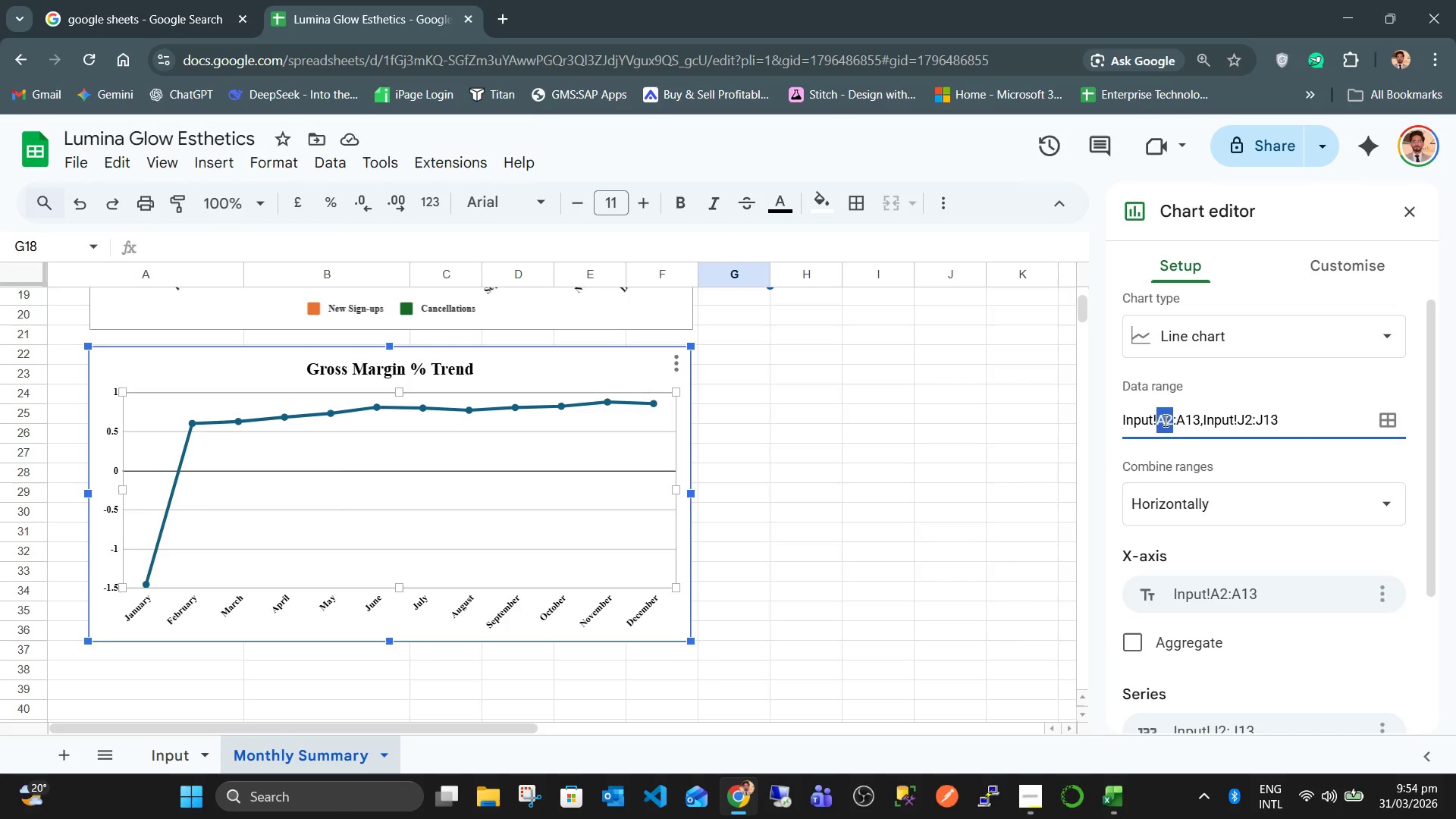 
key(F2)
 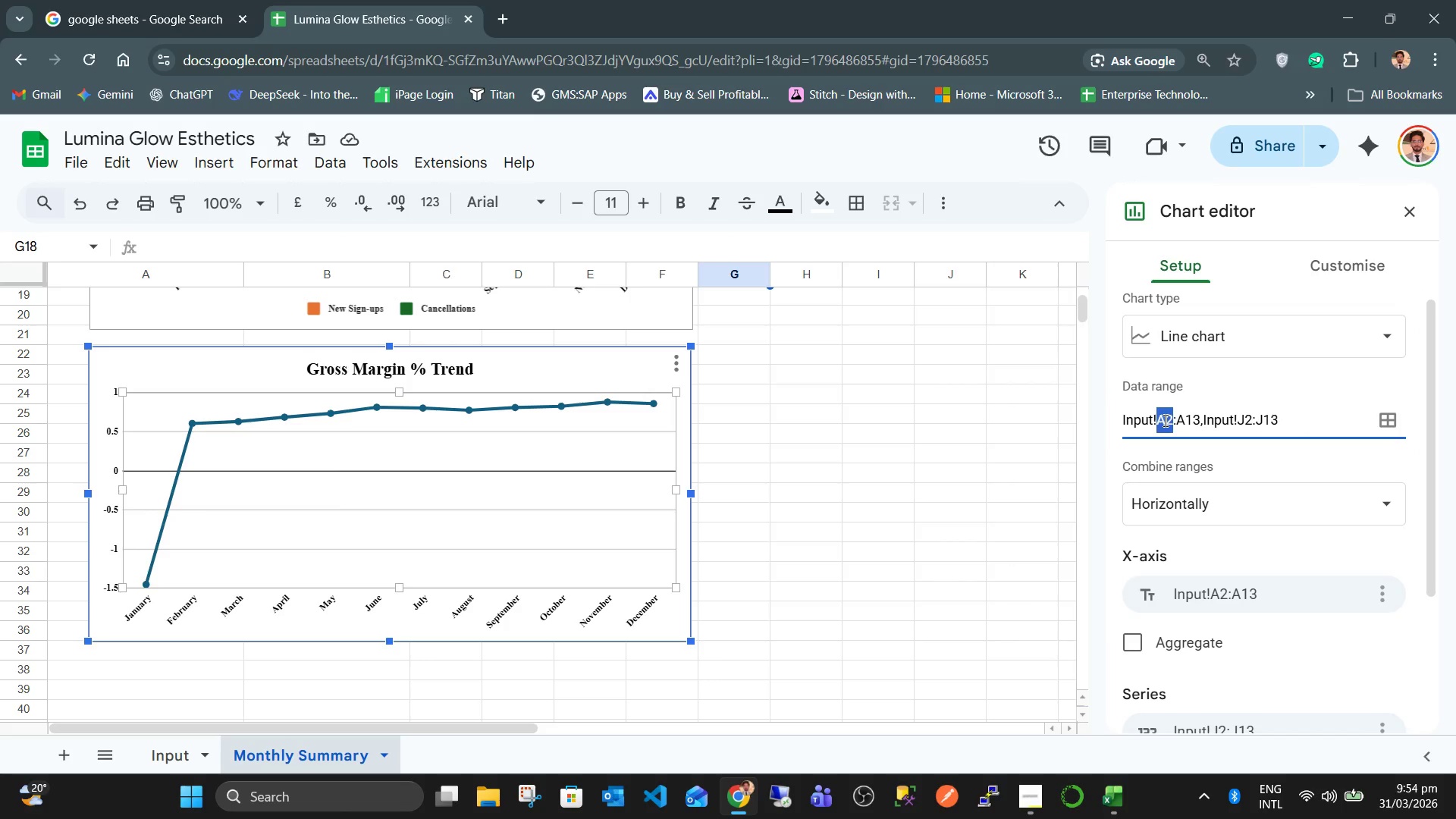 
key(F4)
 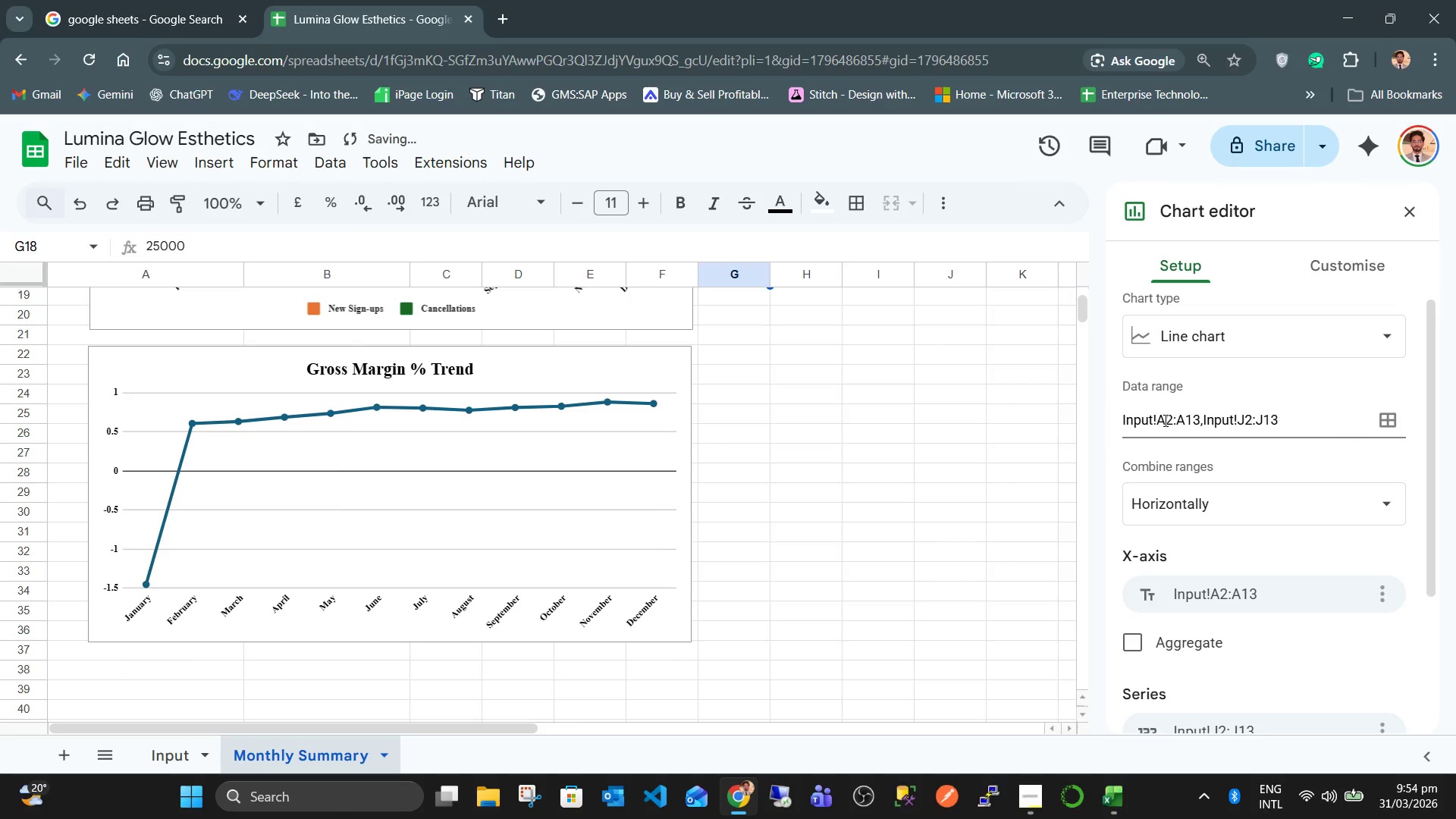 
double_click([1164, 420])
 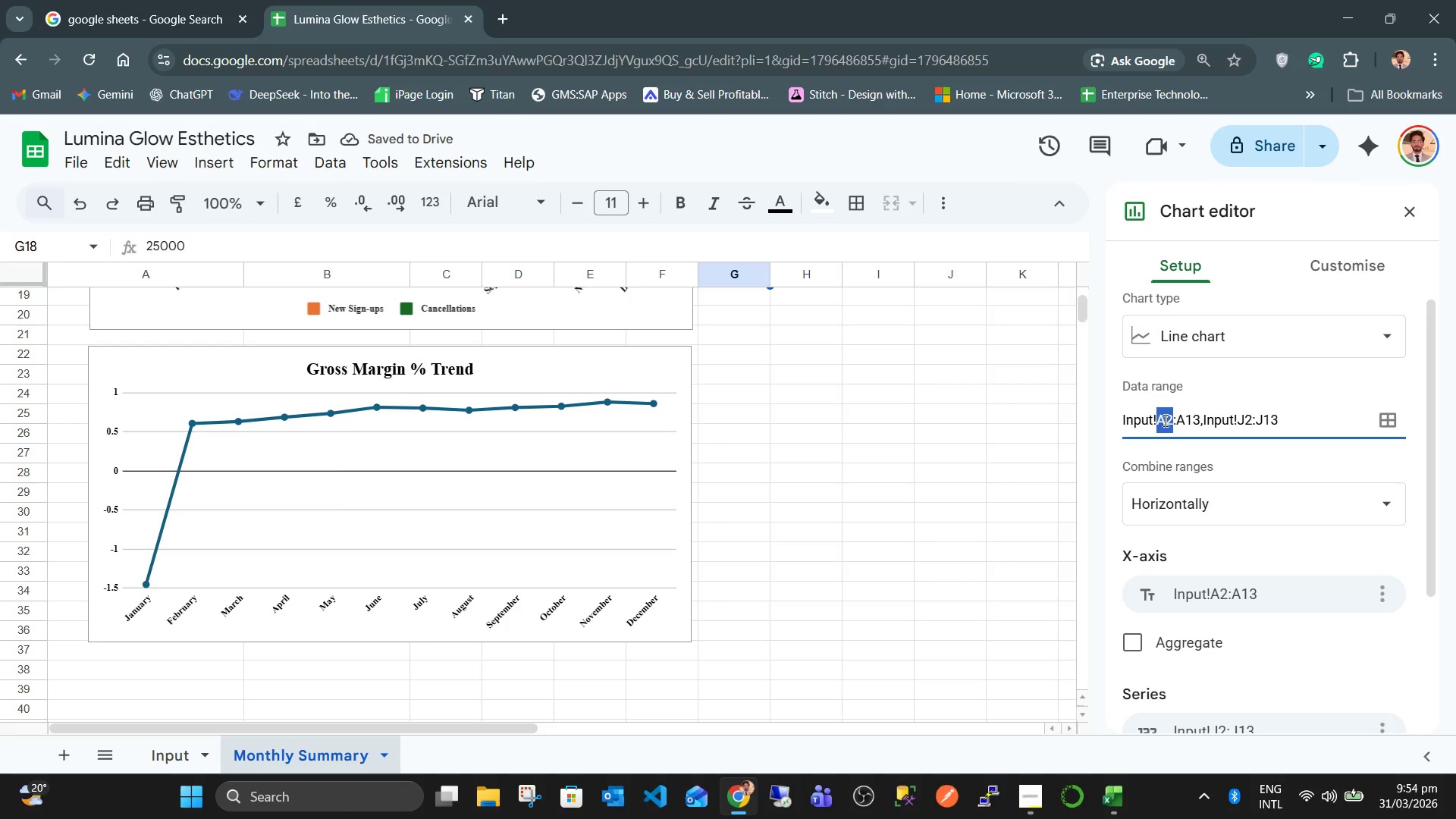 
key(F3)
 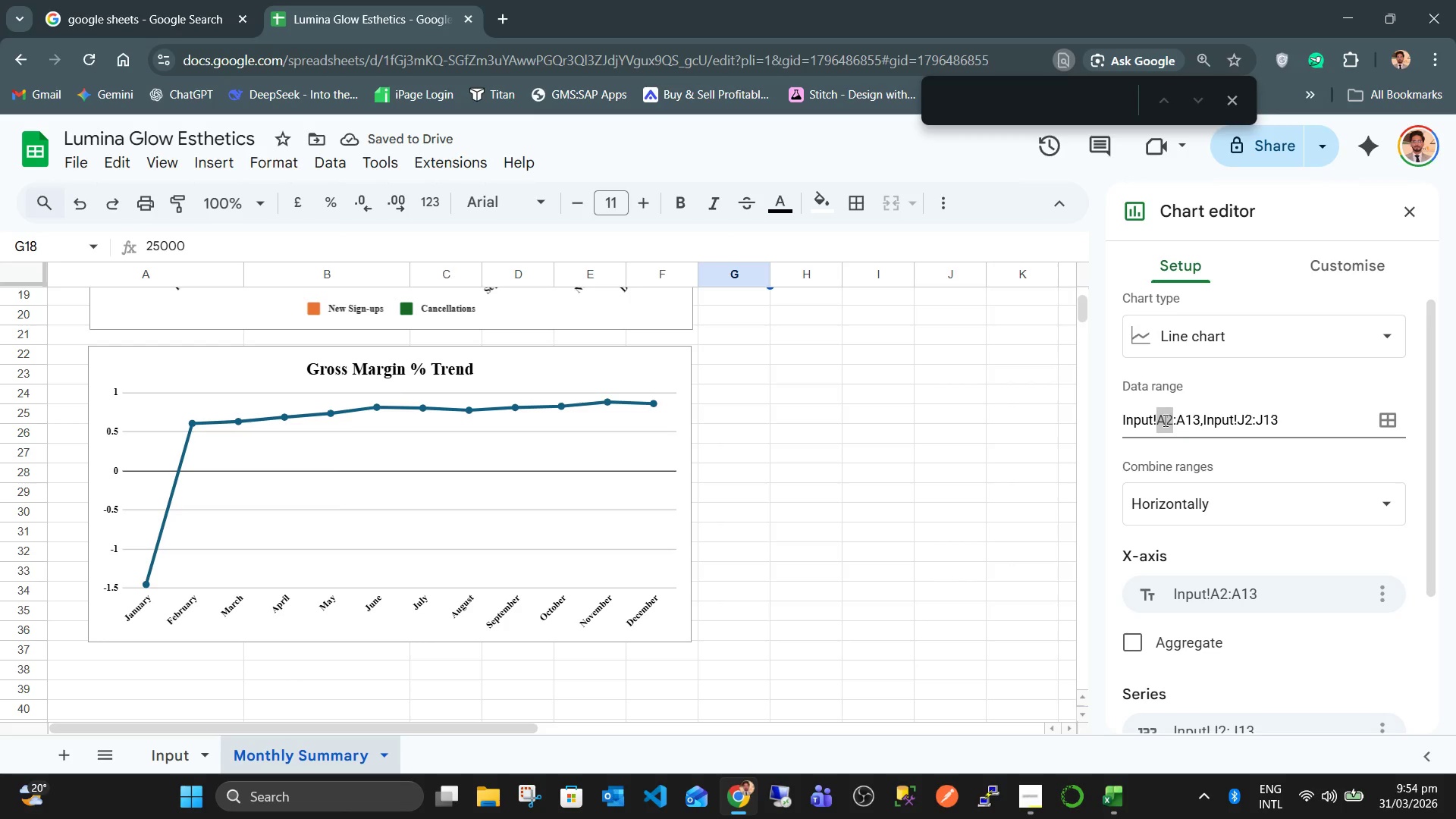 
key(F3)
 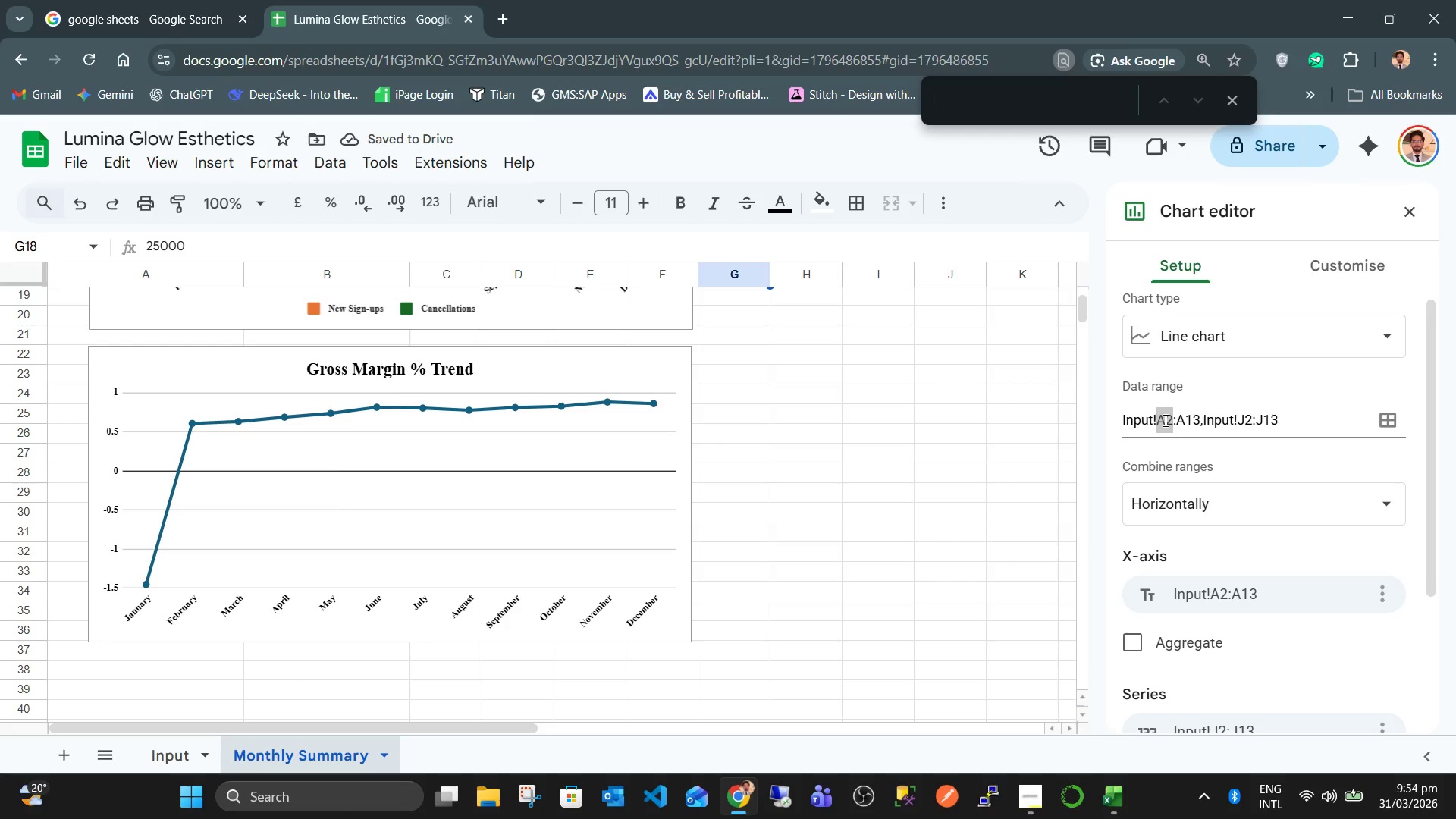 
key(F4)
 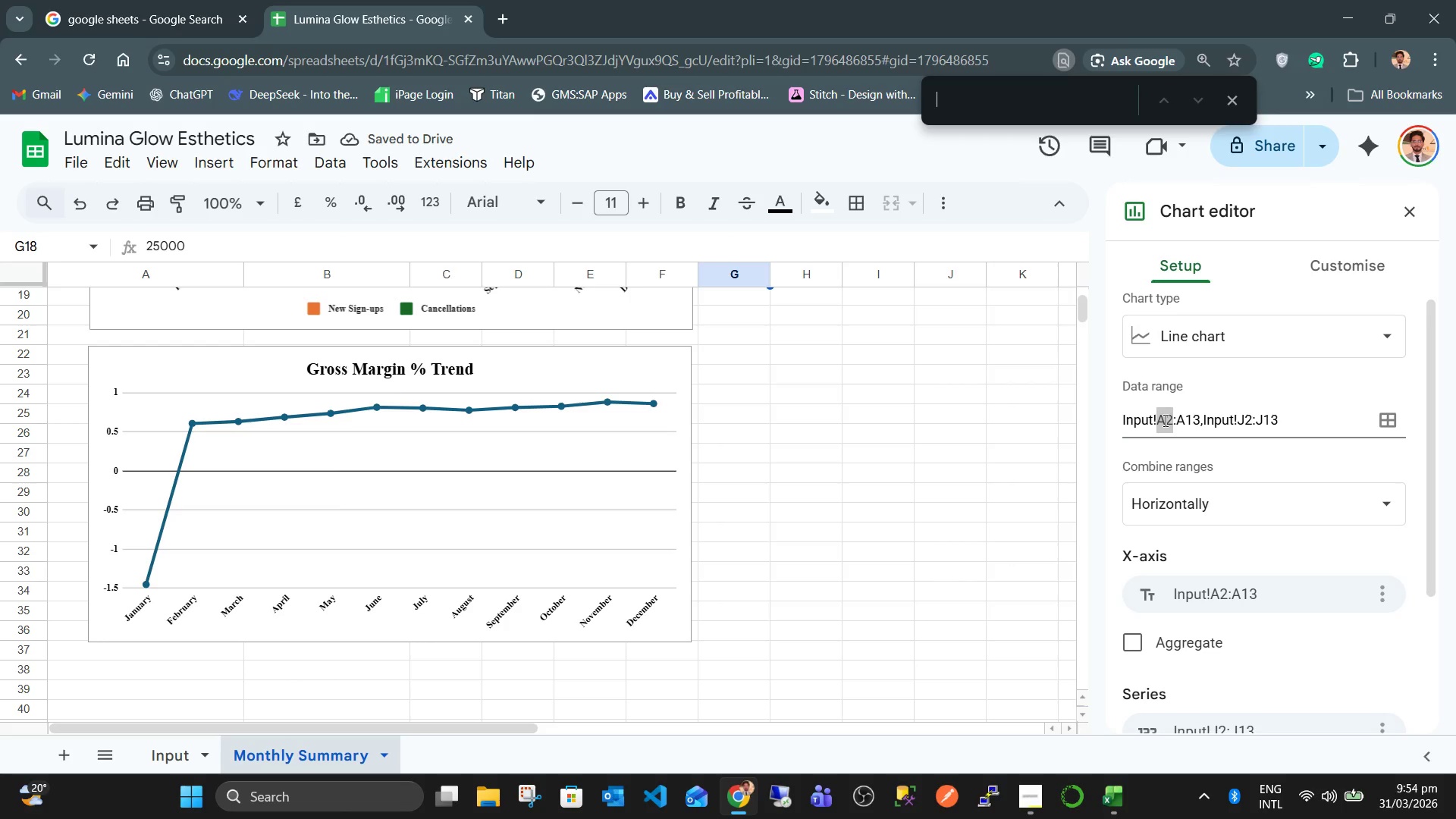 
key(F4)
 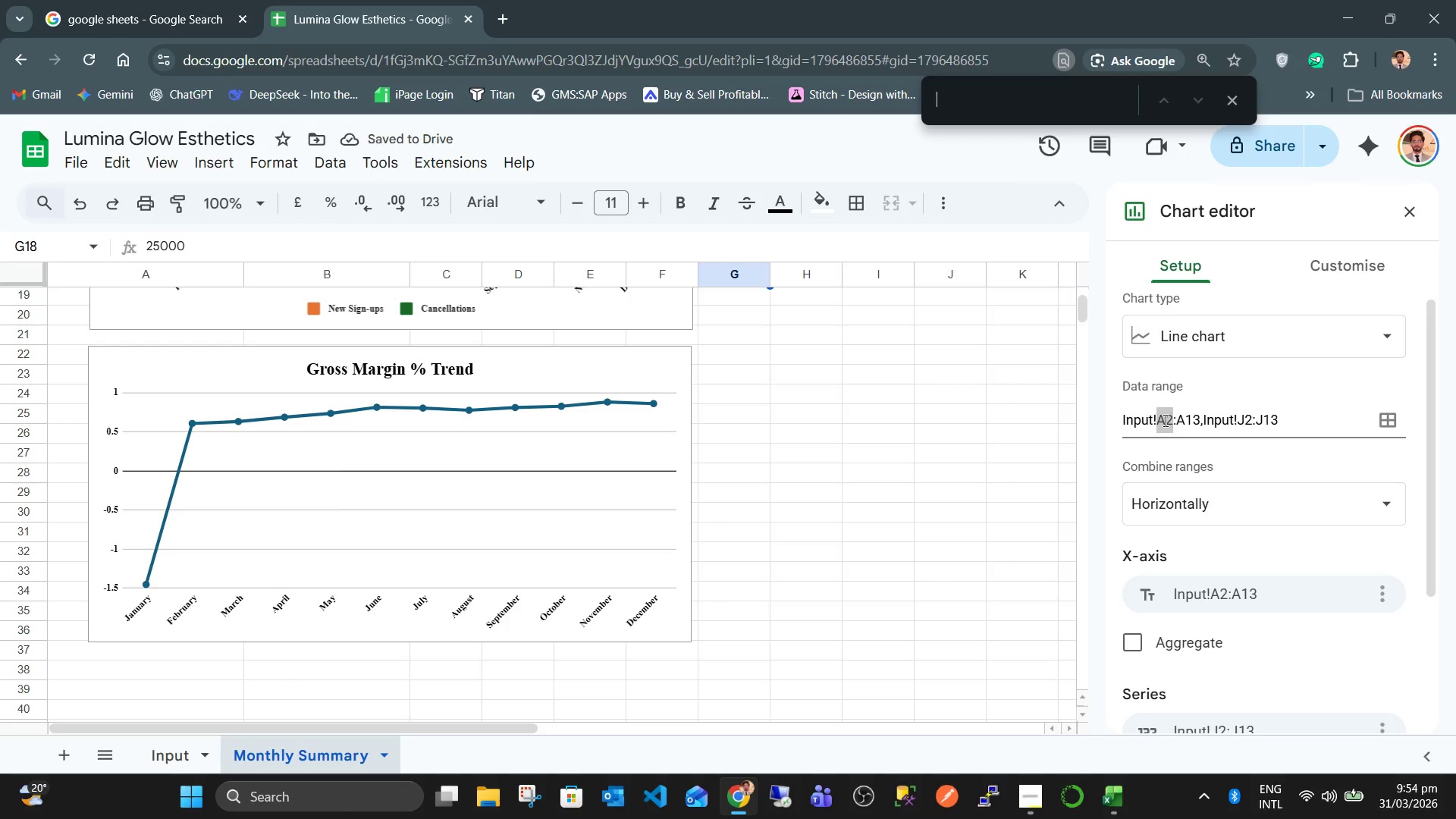 
key(Escape)
 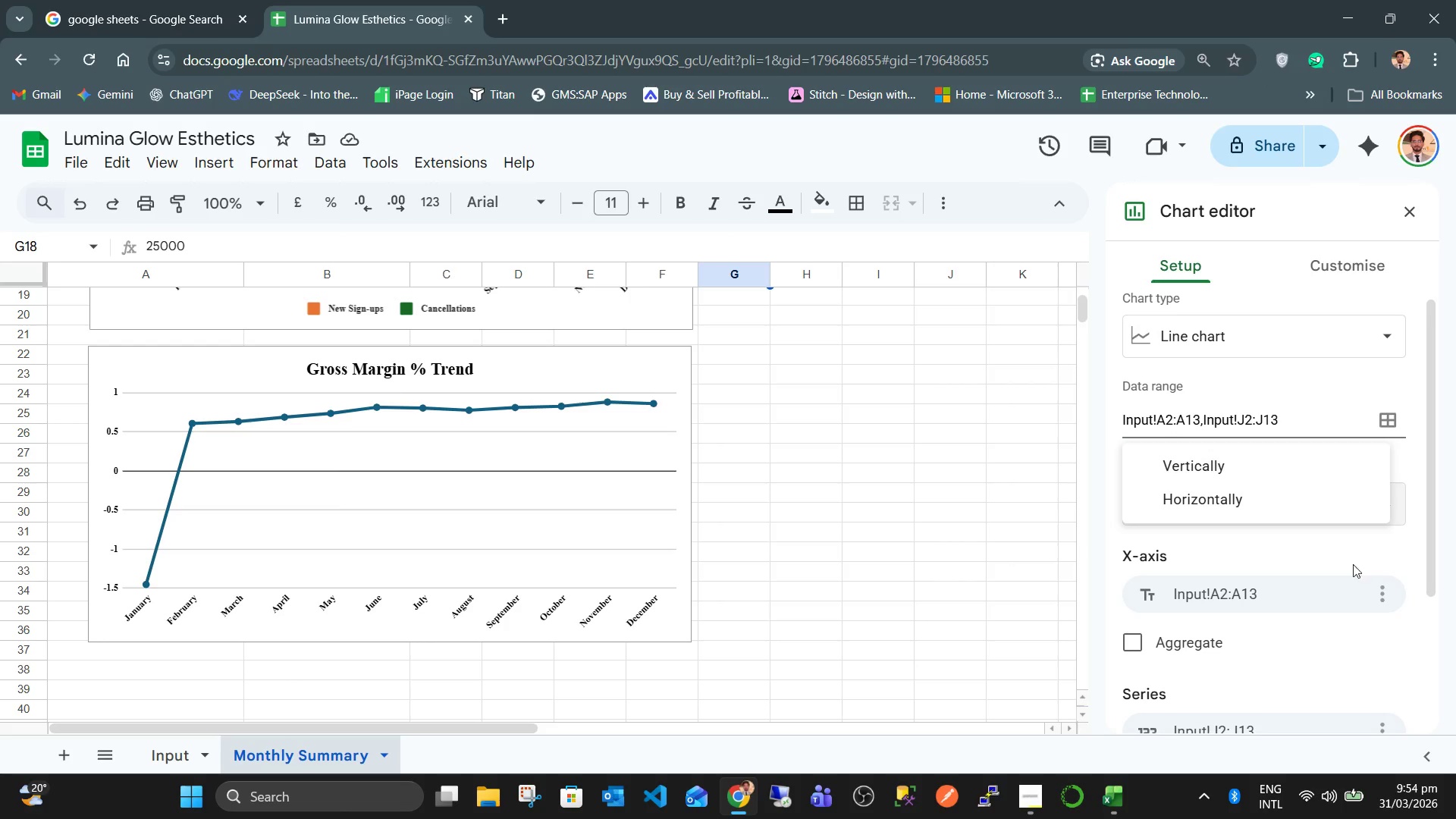 
left_click([1340, 550])
 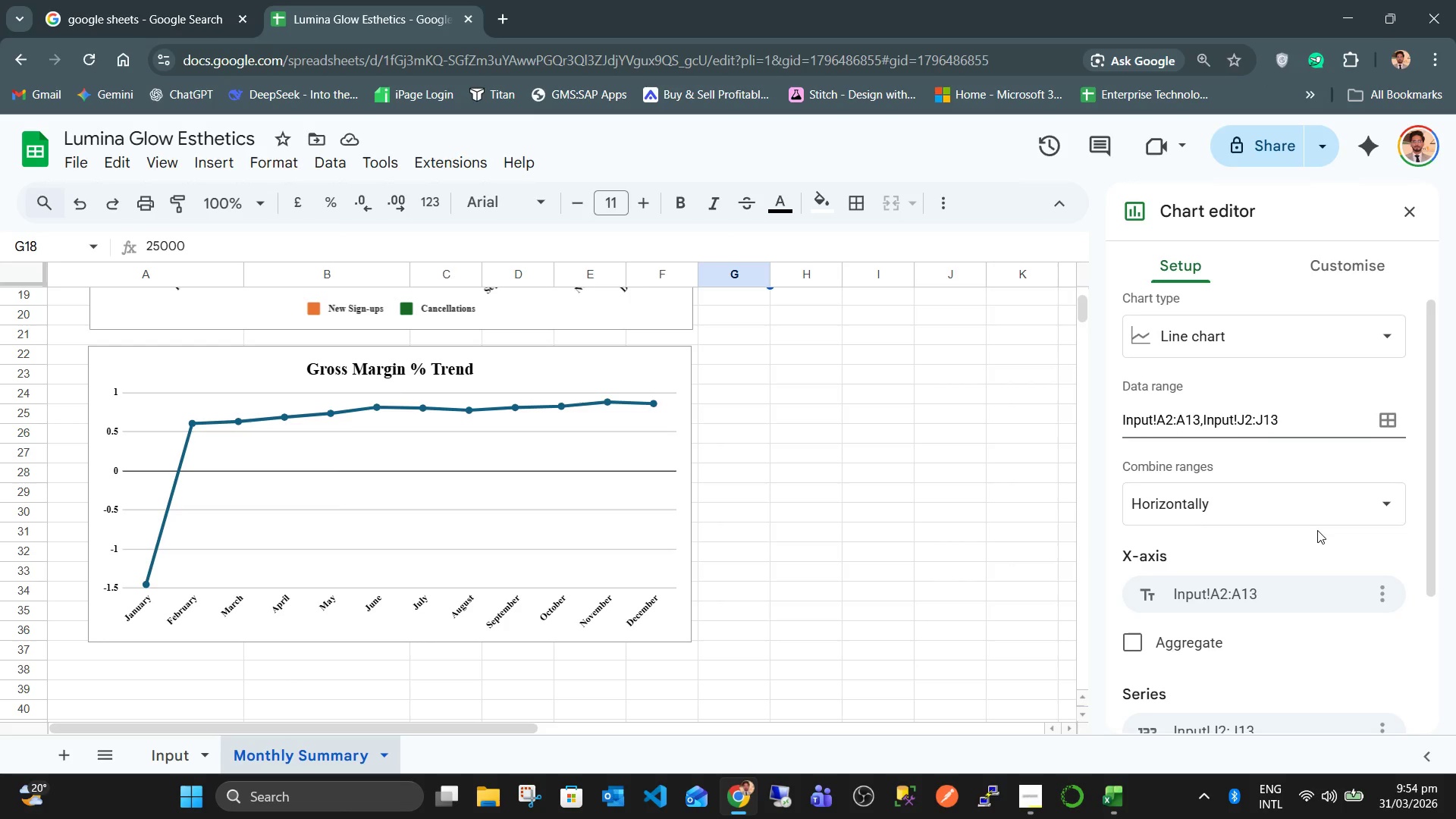 
scroll: coordinate [1288, 596], scroll_direction: down, amount: 7.0
 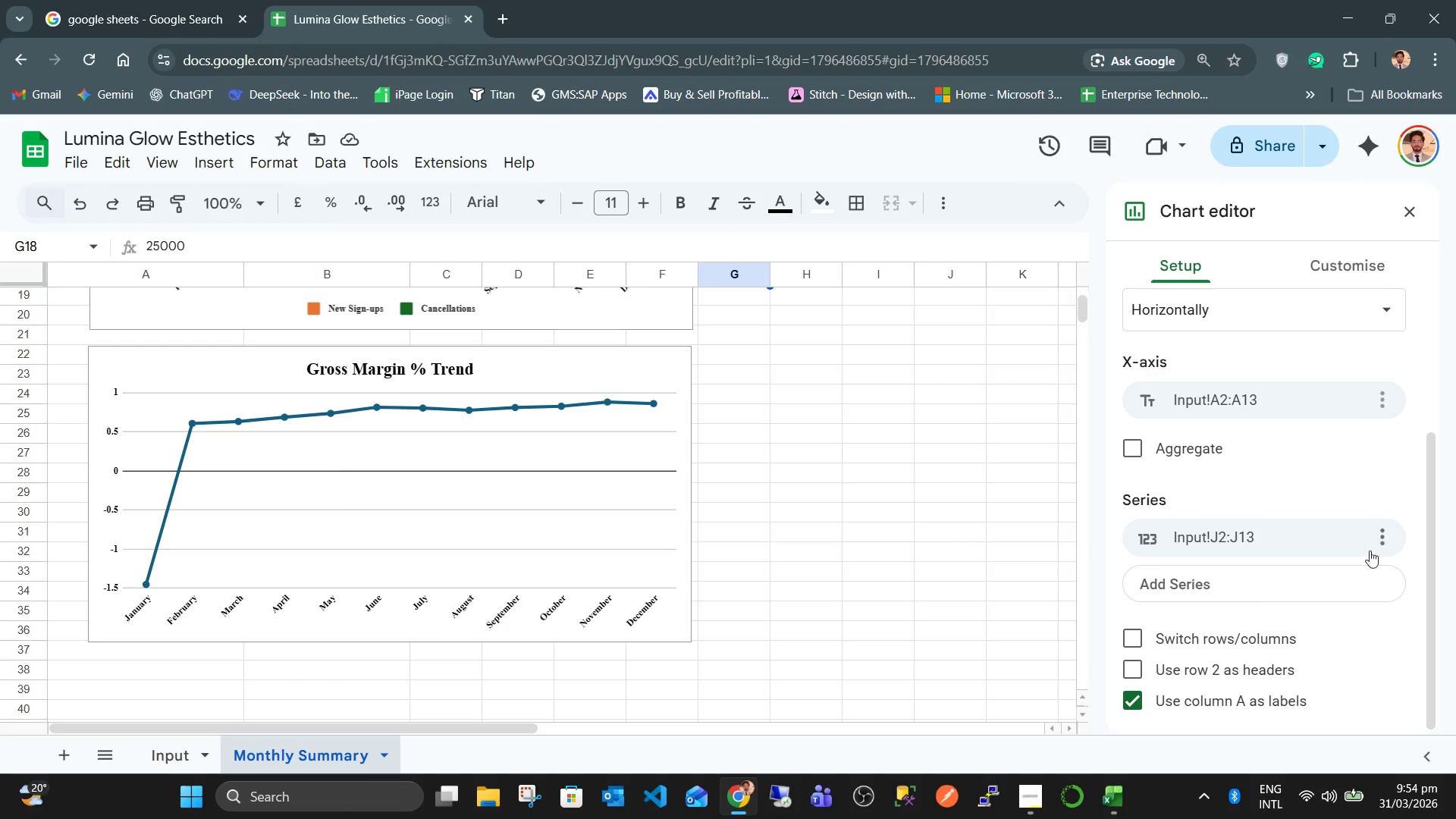 
scroll: coordinate [1341, 610], scroll_direction: none, amount: 0.0
 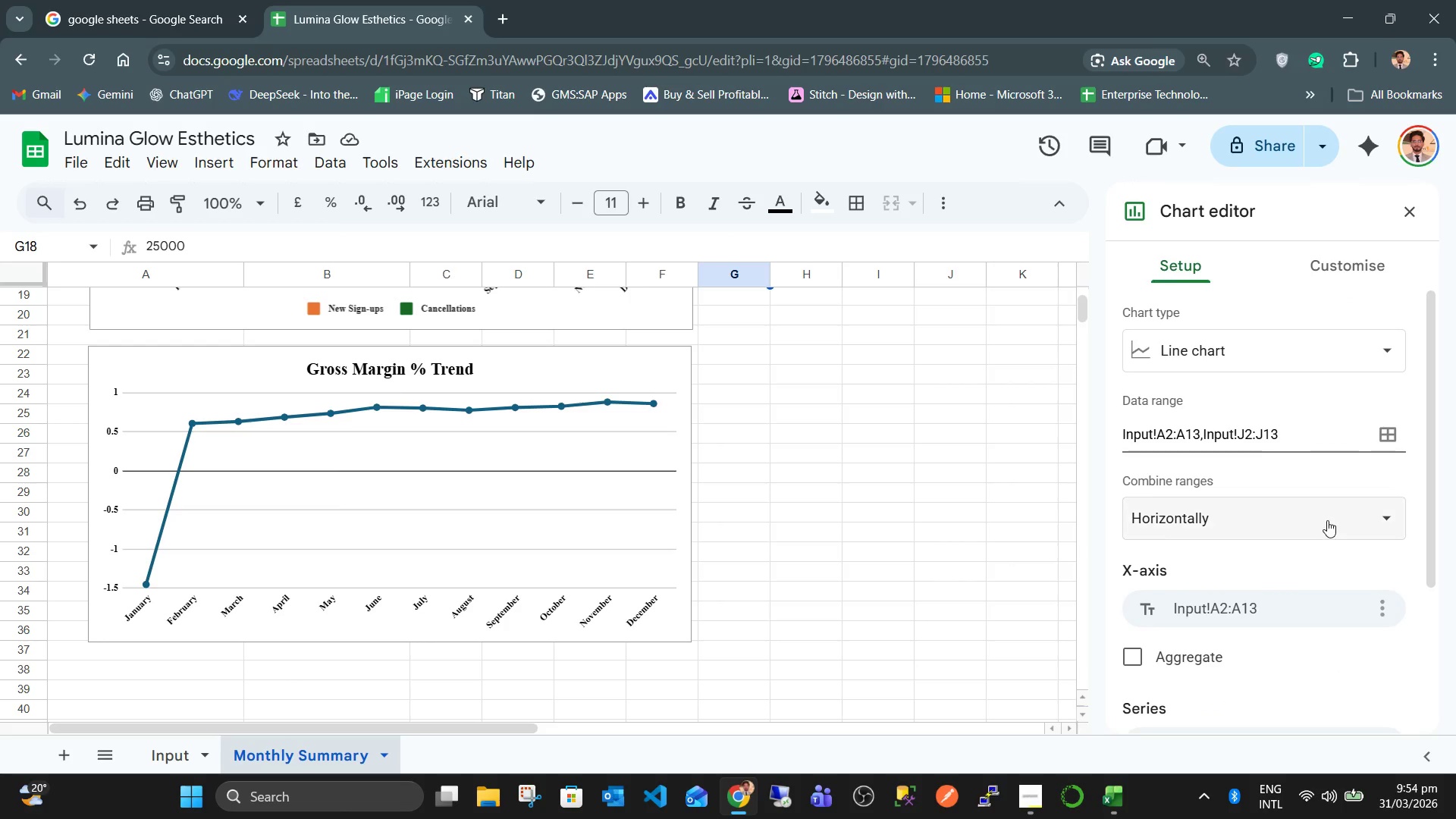 
scroll: coordinate [1327, 520], scroll_direction: up, amount: 4.0
 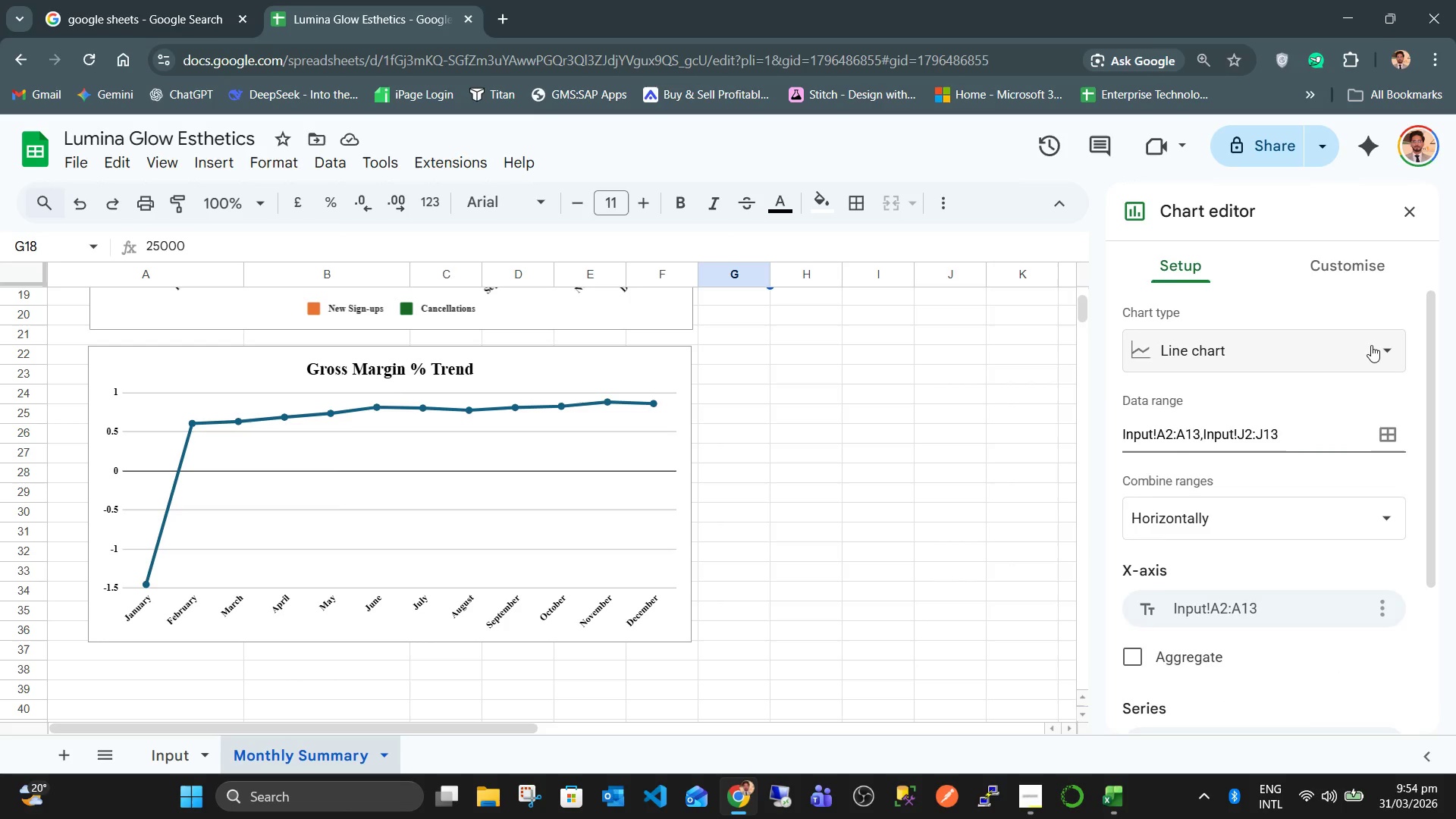 
left_click([1371, 345])
 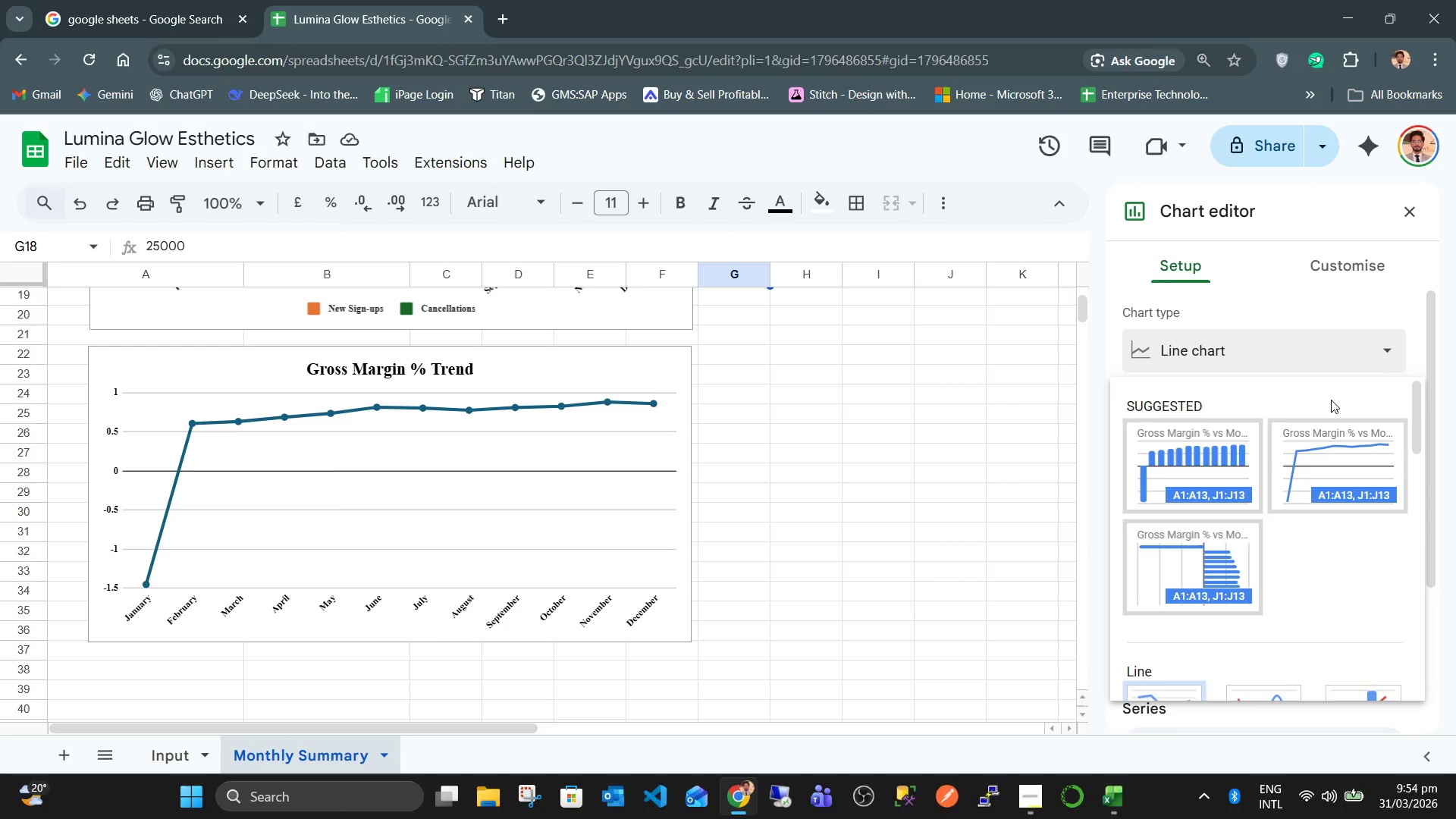 
mouse_move([1208, 473])
 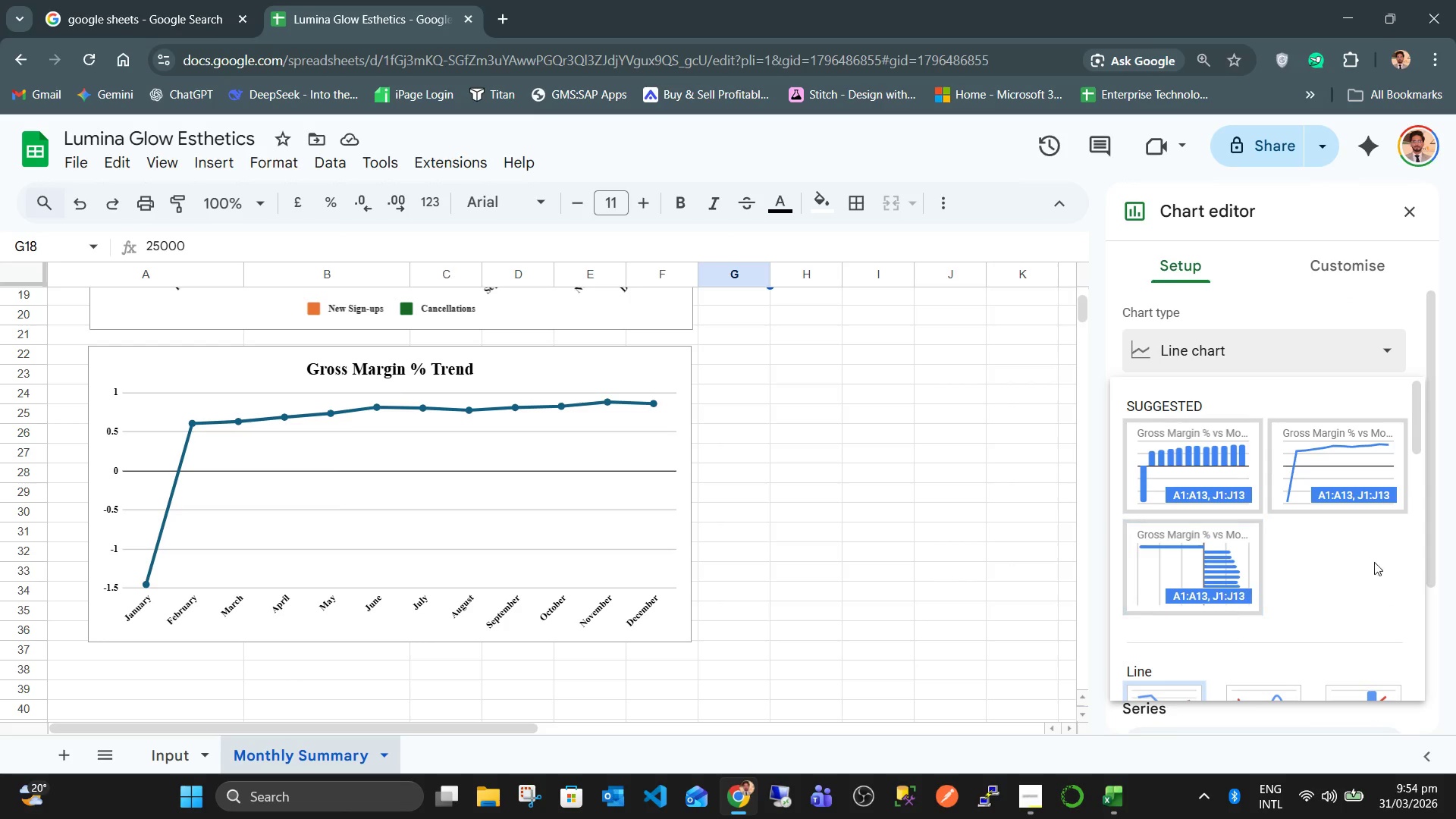 
scroll: coordinate [1363, 587], scroll_direction: down, amount: 2.0
 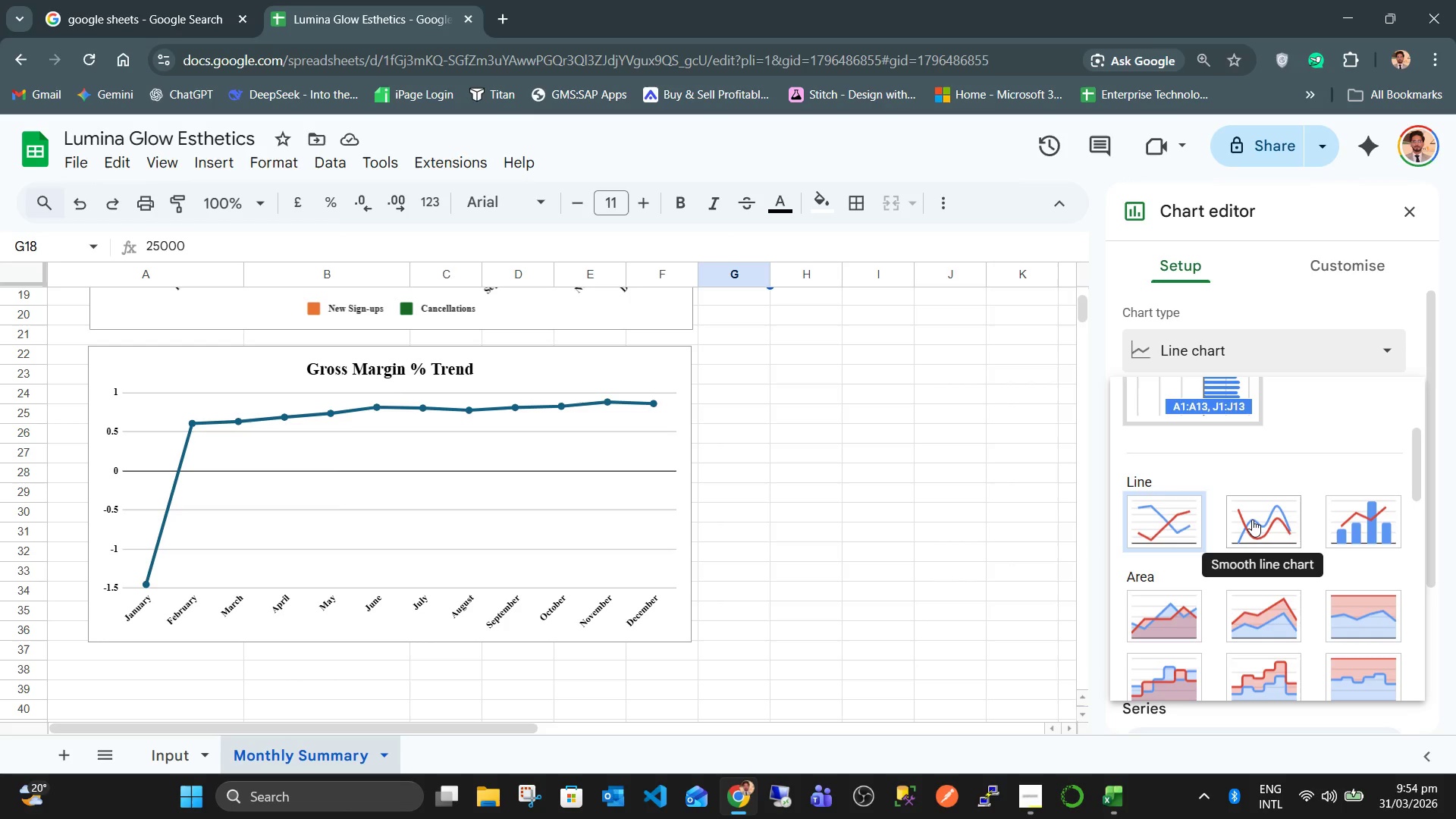 
left_click([1252, 519])
 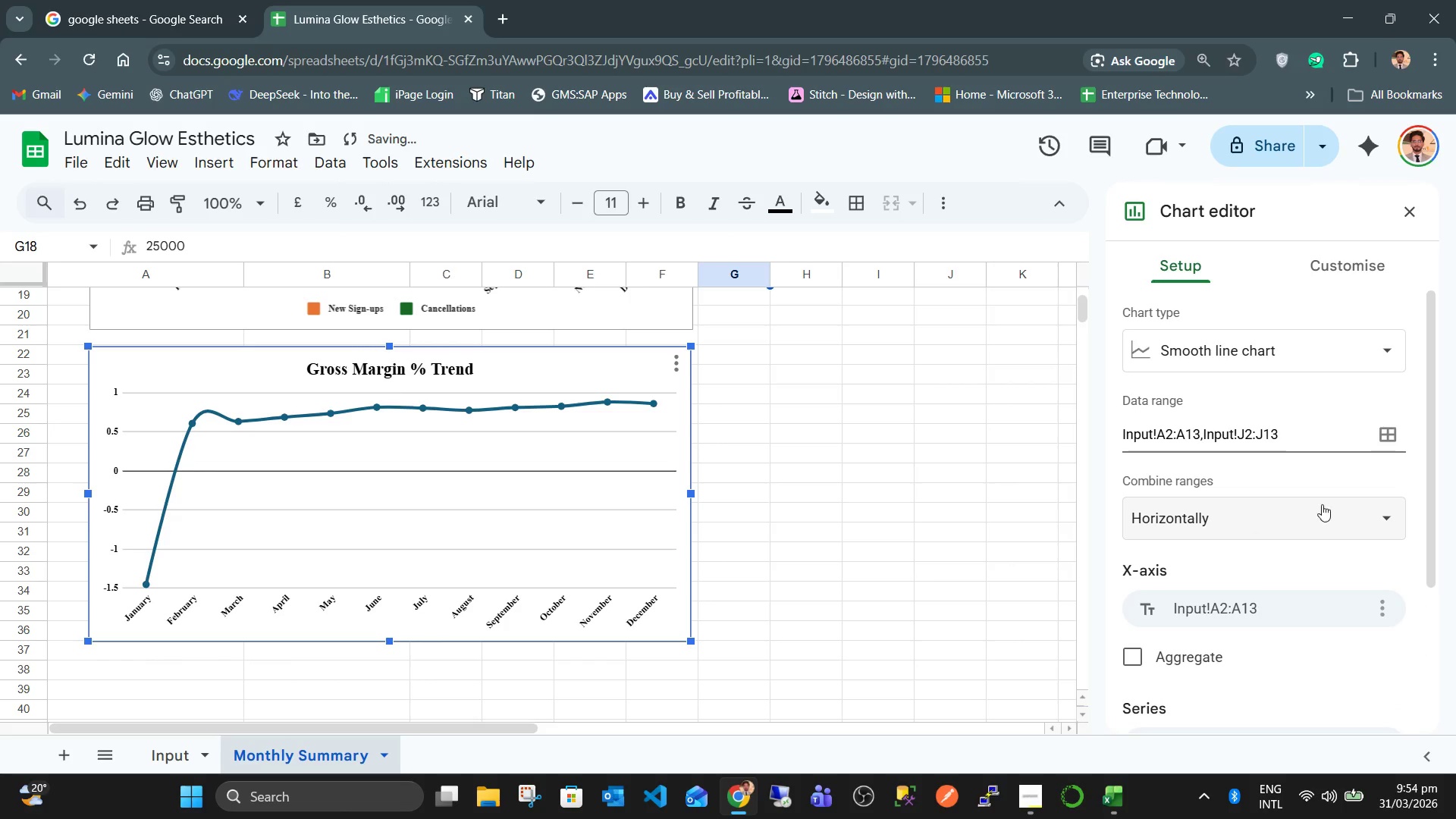 
left_click([1379, 514])
 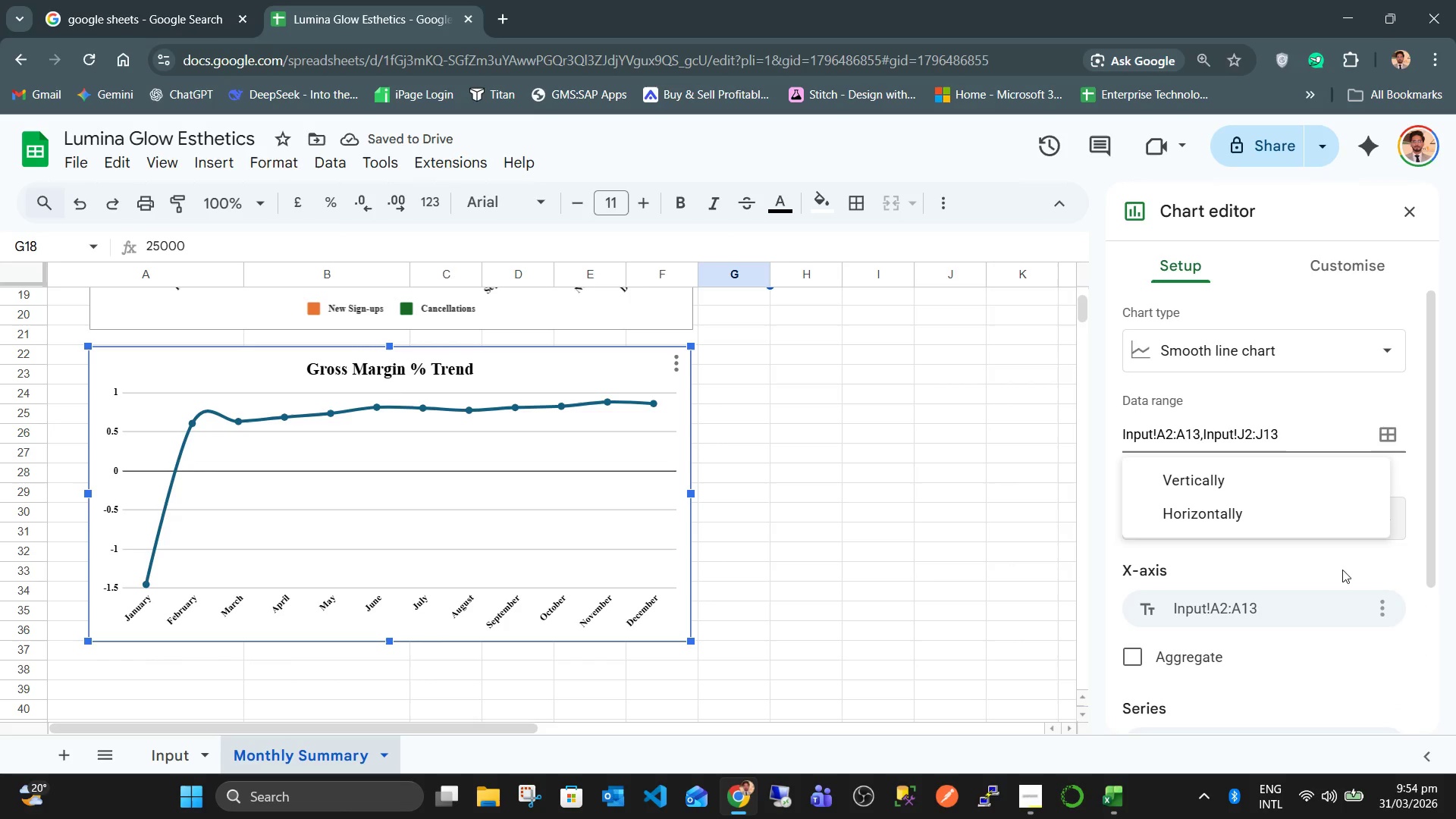 
left_click([1332, 573])
 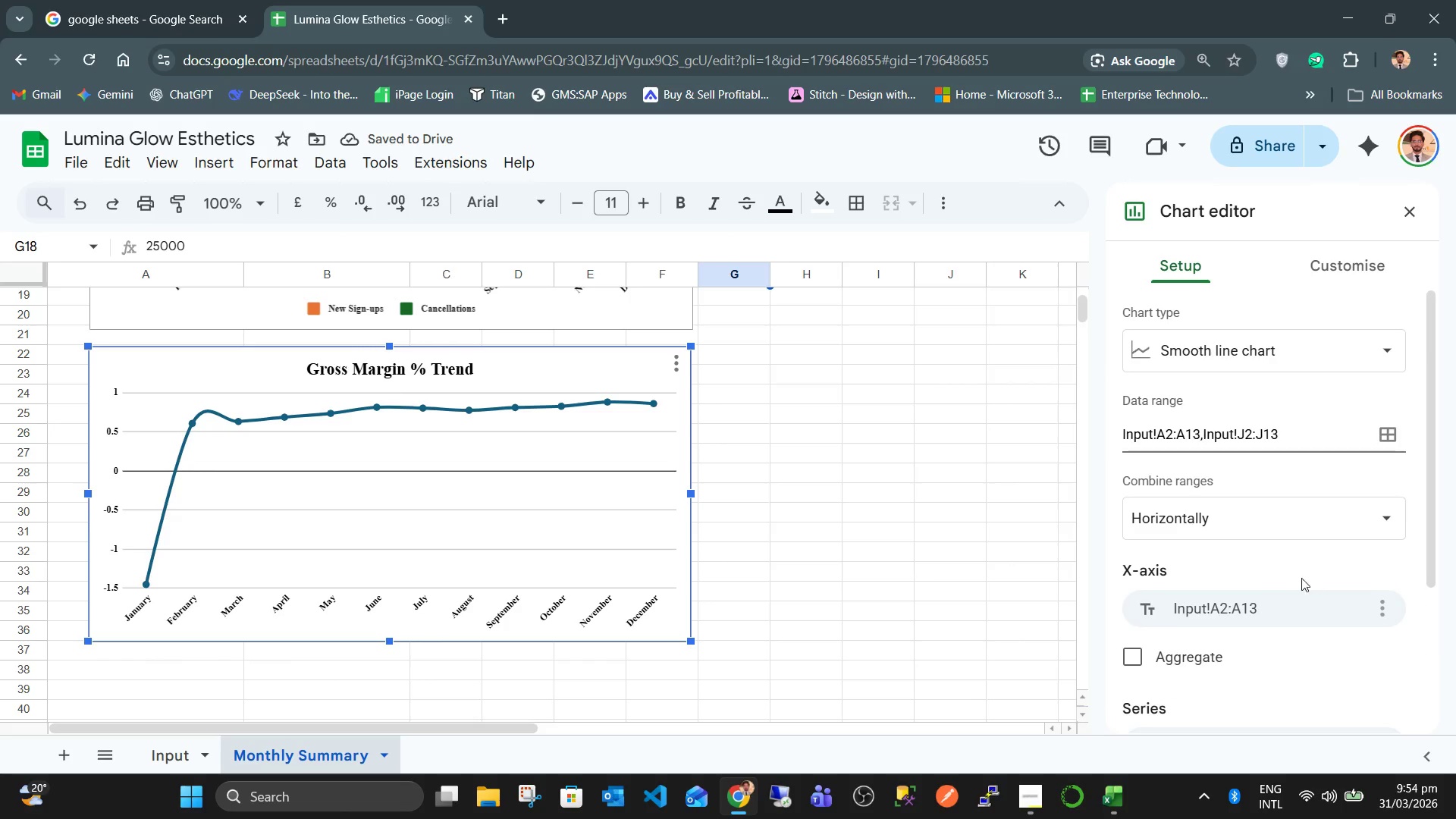 
scroll: coordinate [1297, 577], scroll_direction: down, amount: 3.0
 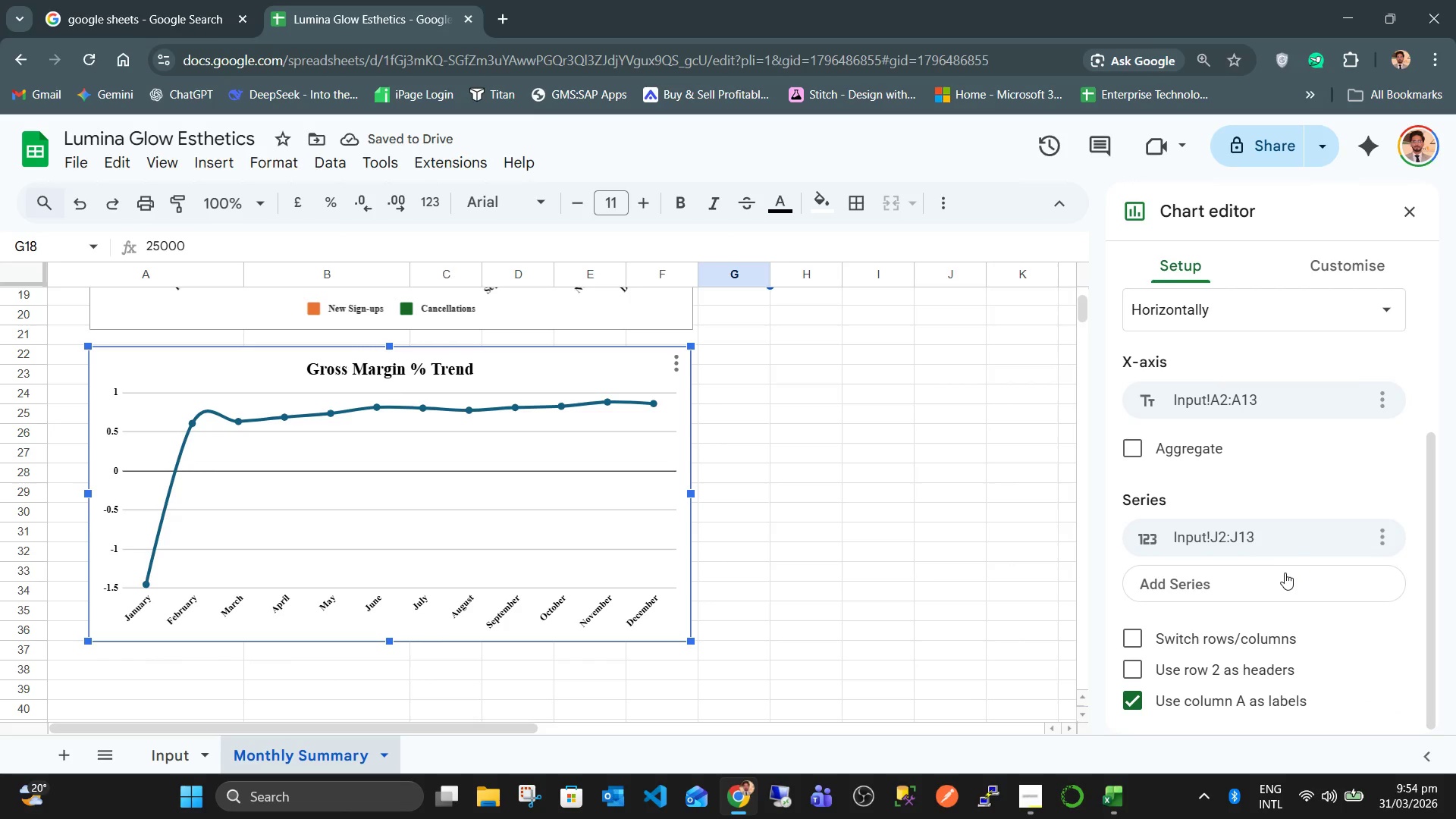 
scroll: coordinate [1279, 574], scroll_direction: up, amount: 2.0
 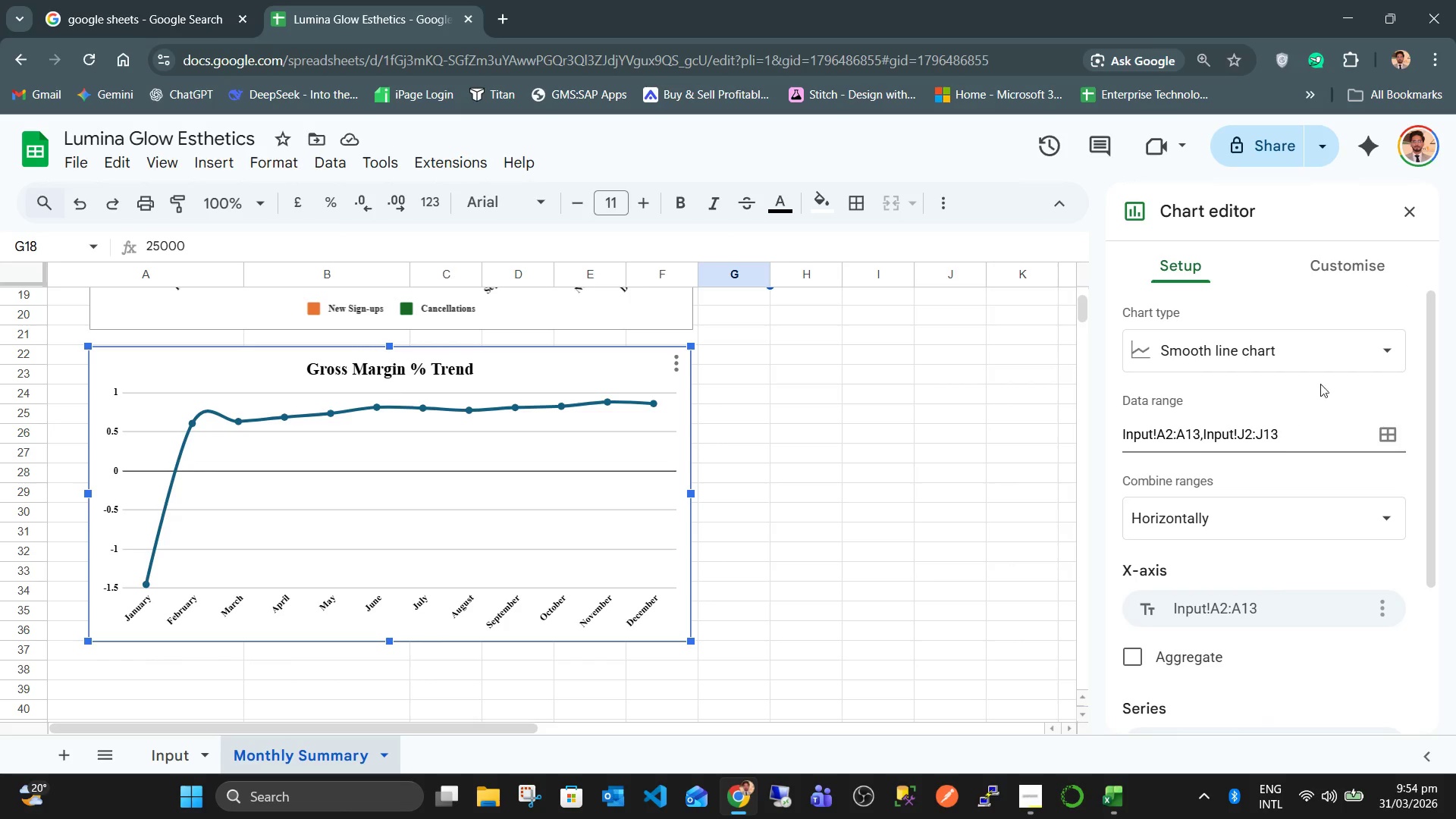 
left_click([1342, 357])
 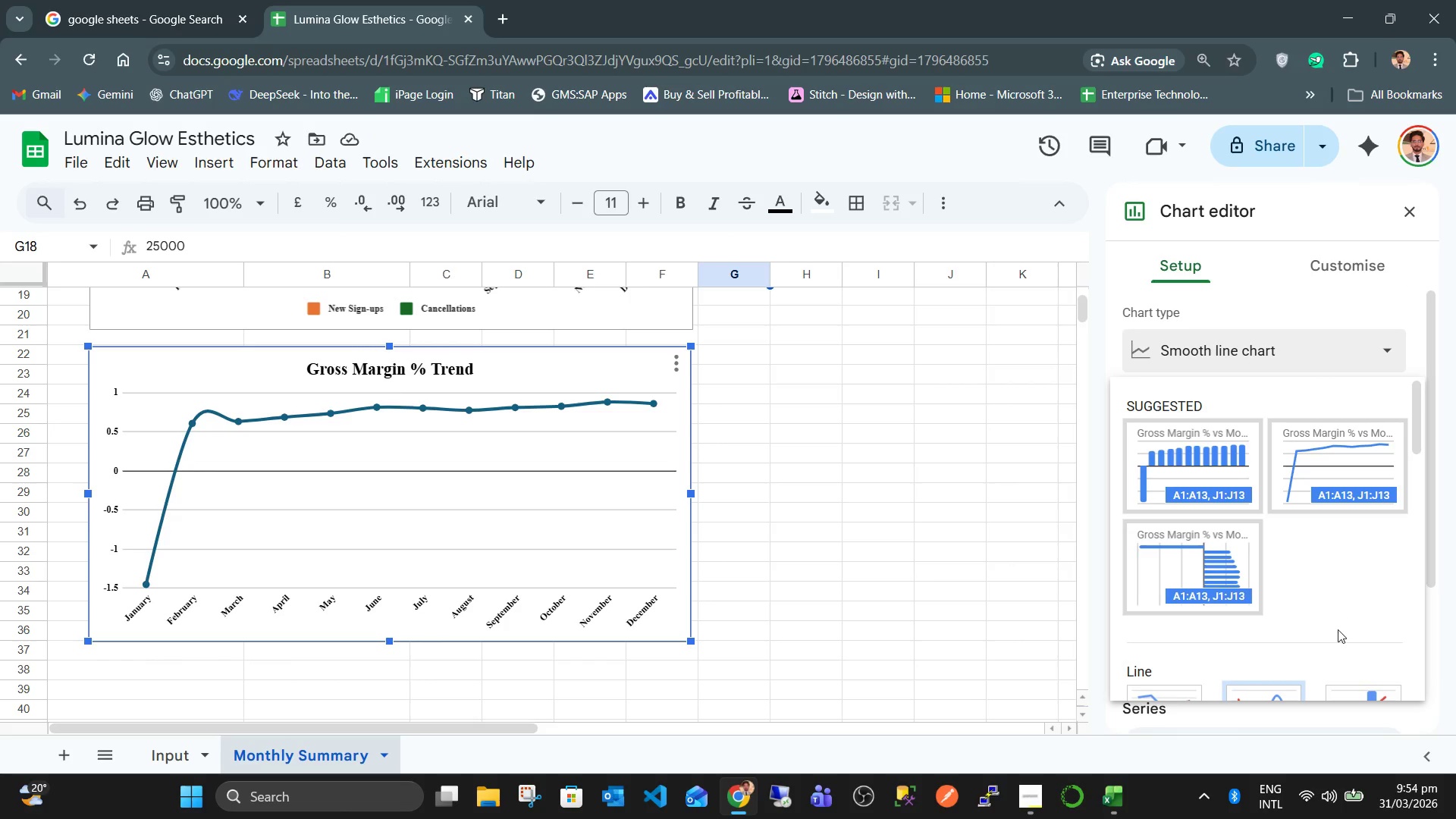 
scroll: coordinate [1329, 632], scroll_direction: down, amount: 3.0
 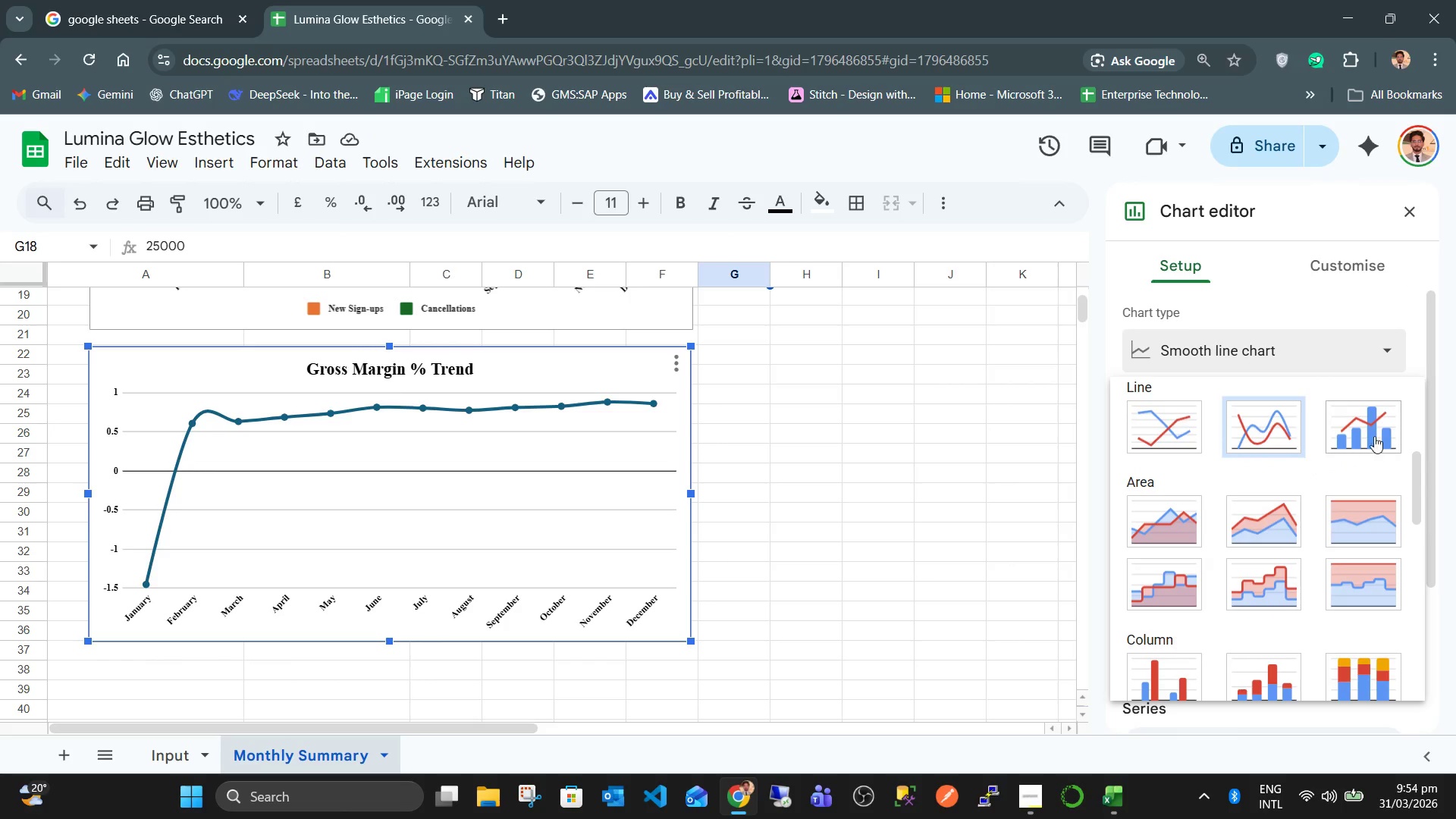 
left_click([1373, 429])
 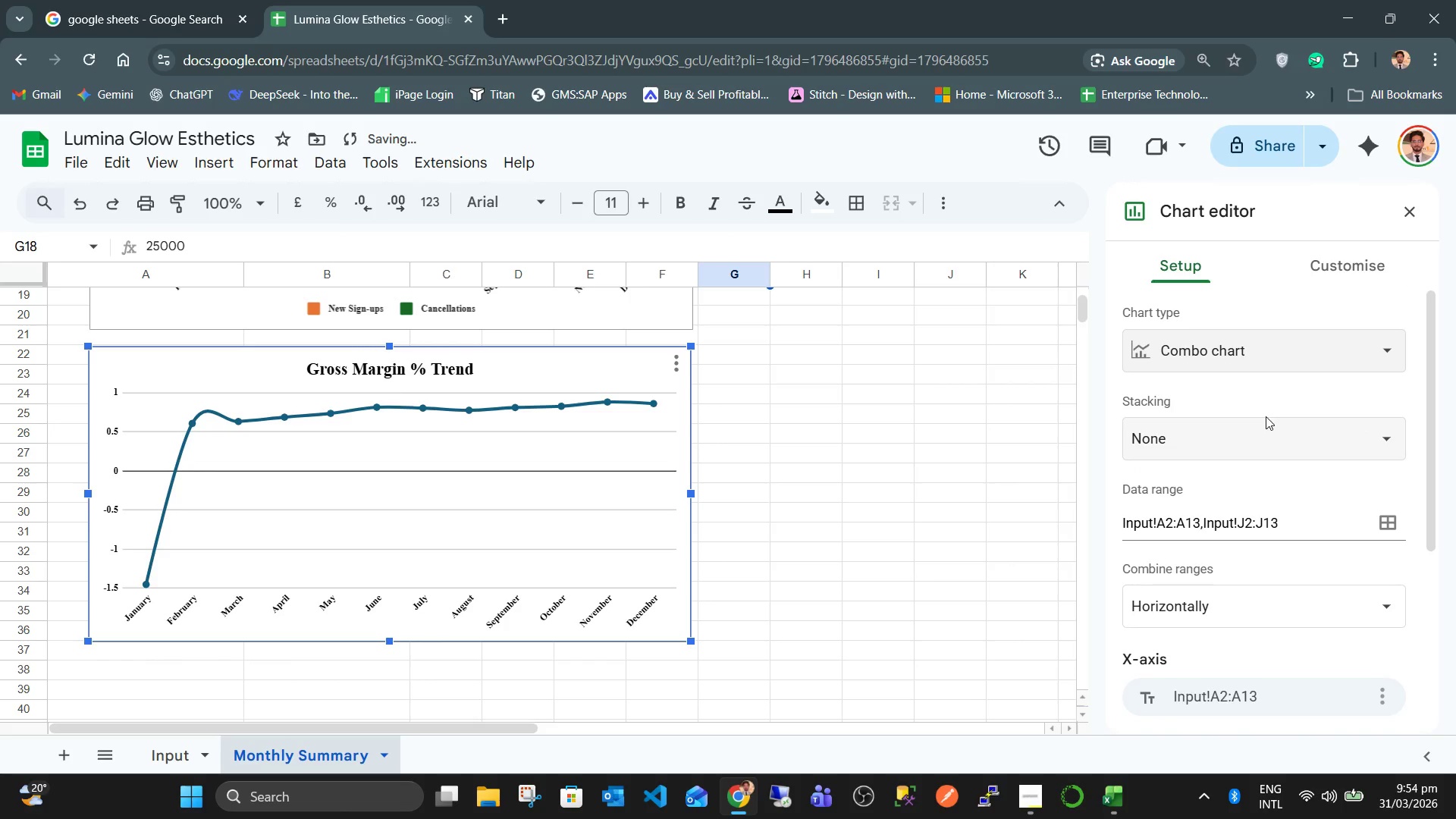 
left_click([1329, 342])
 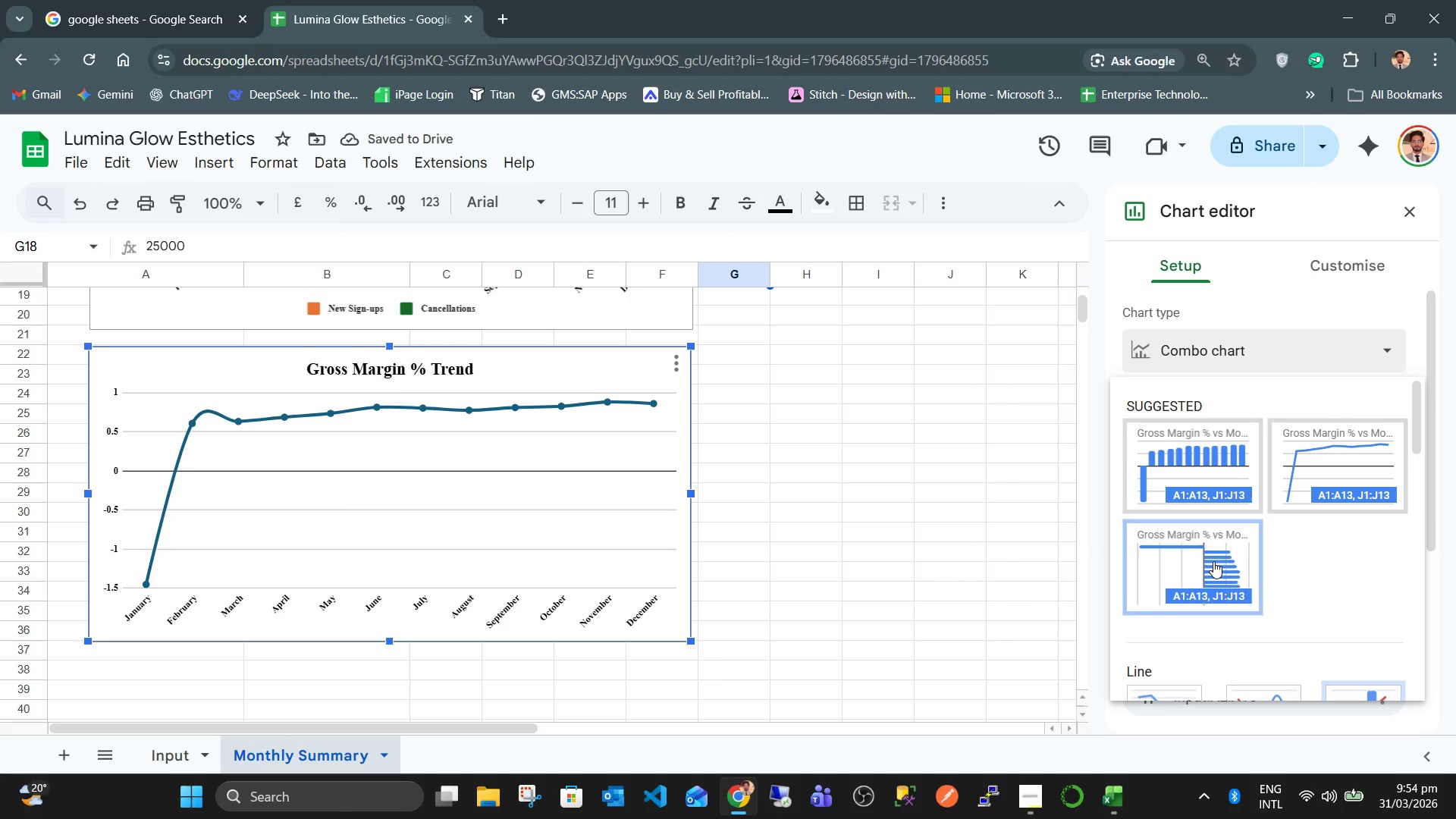 
scroll: coordinate [1256, 569], scroll_direction: down, amount: 2.0
 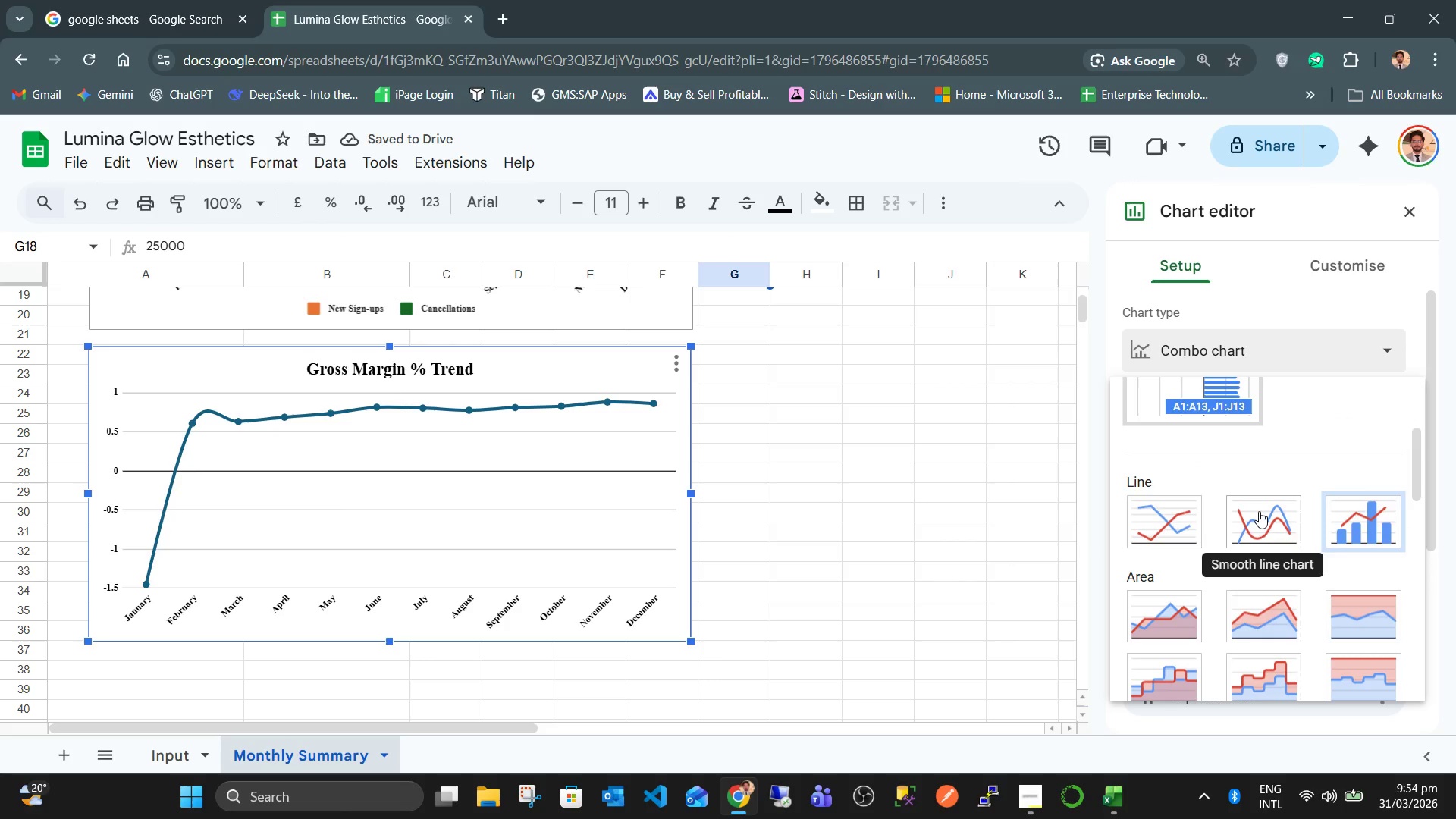 
left_click([1259, 511])
 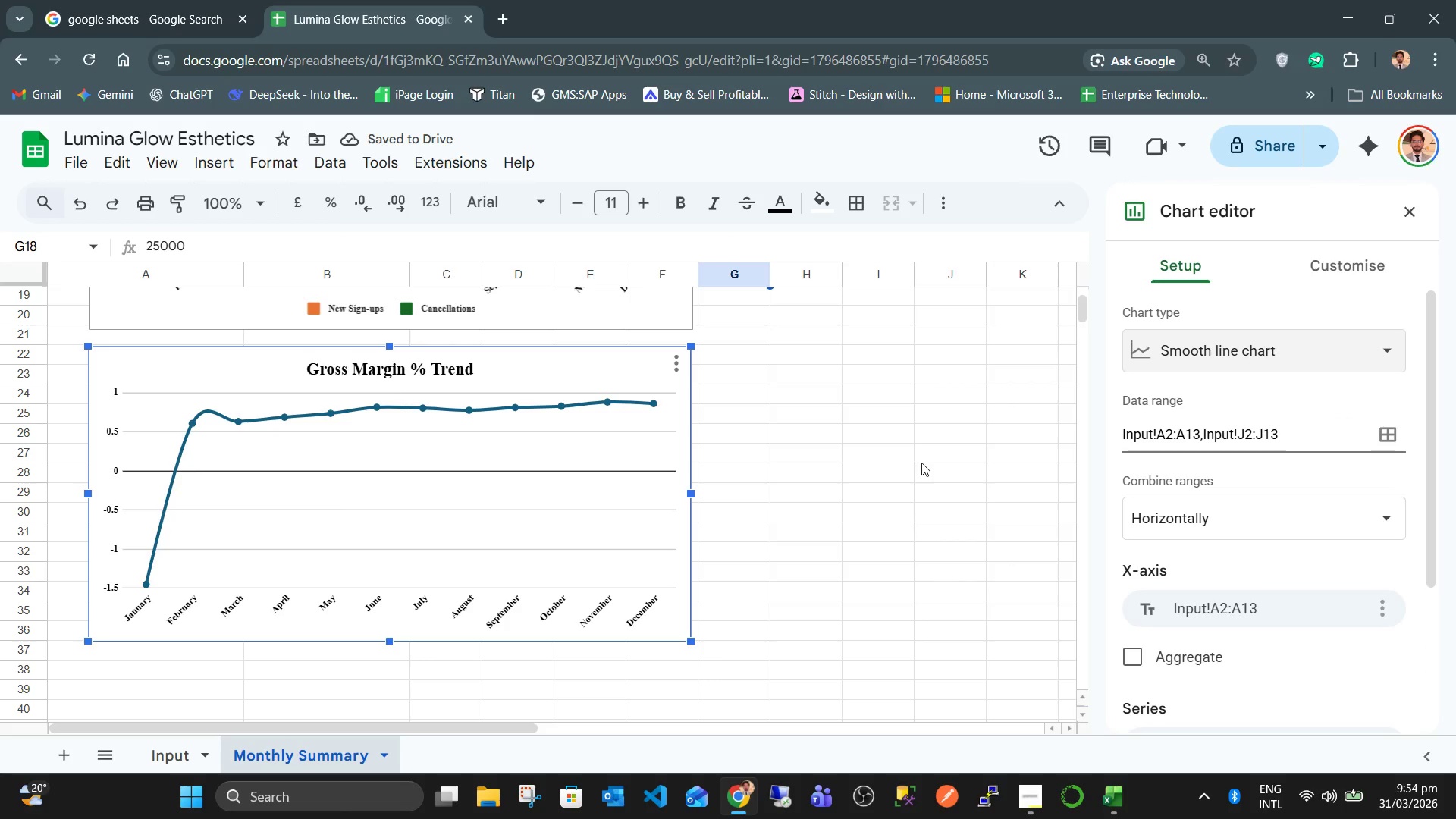 
wait(5.41)
 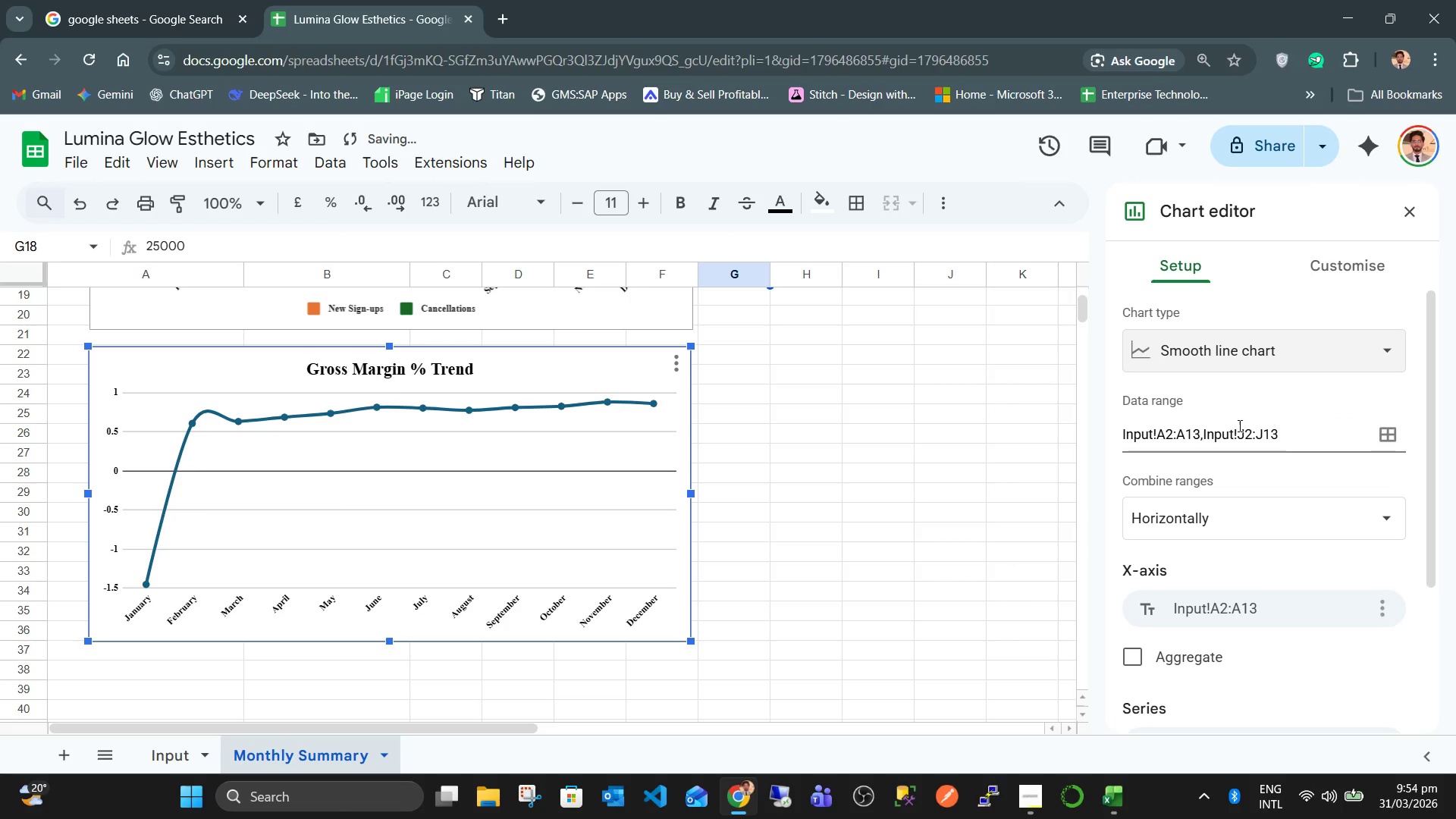 
mouse_move([1380, 247])
 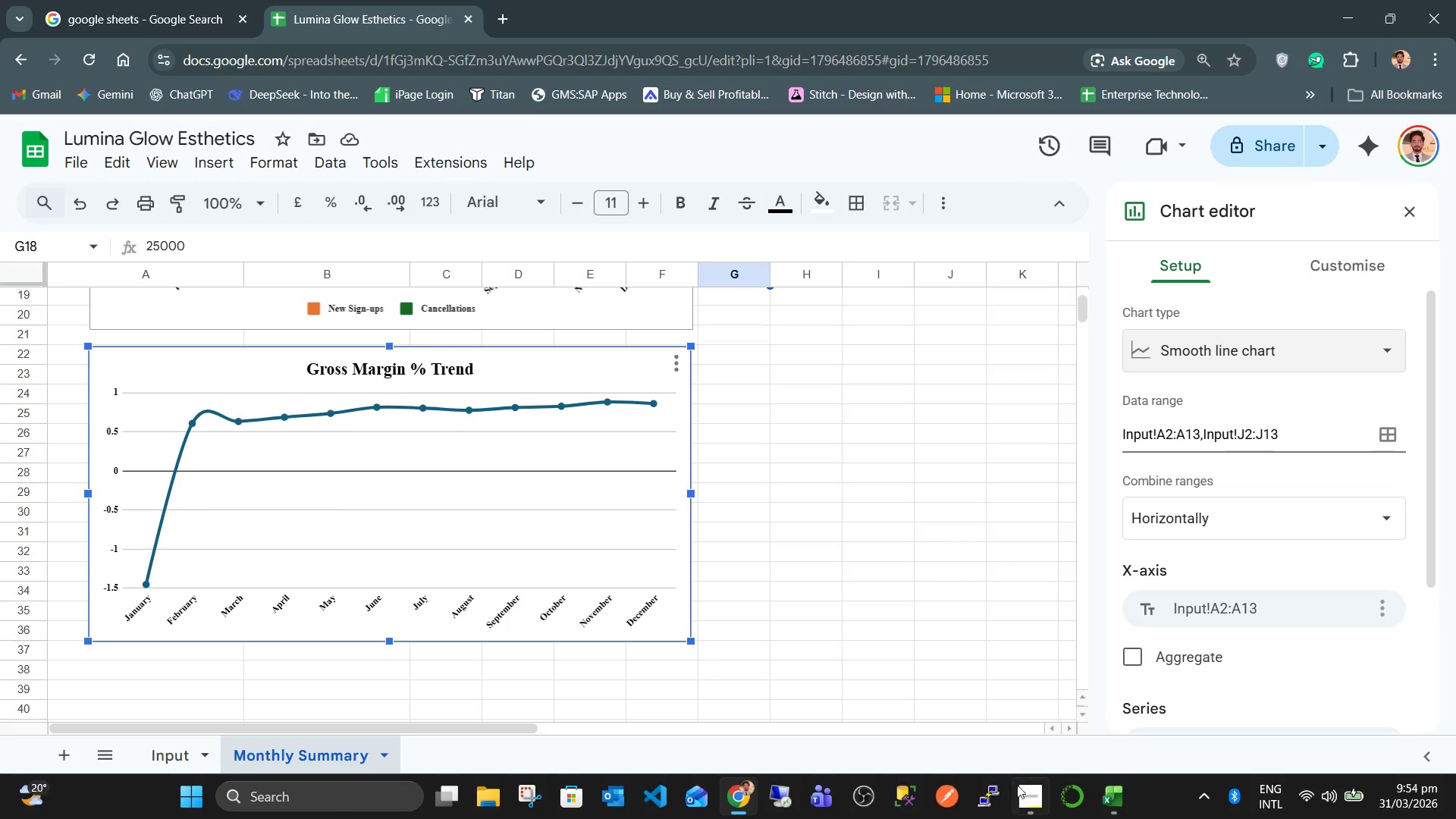 
left_click([1018, 795])